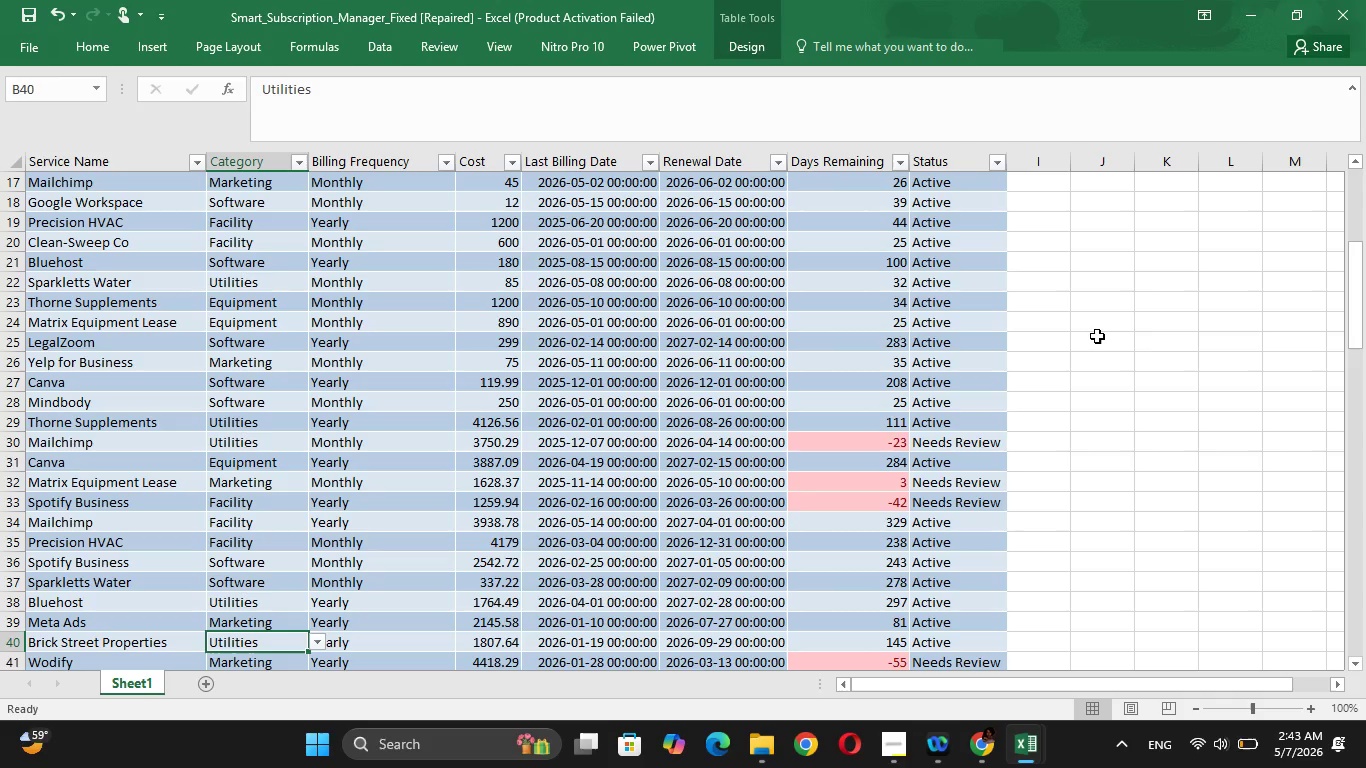 
wait(10.84)
 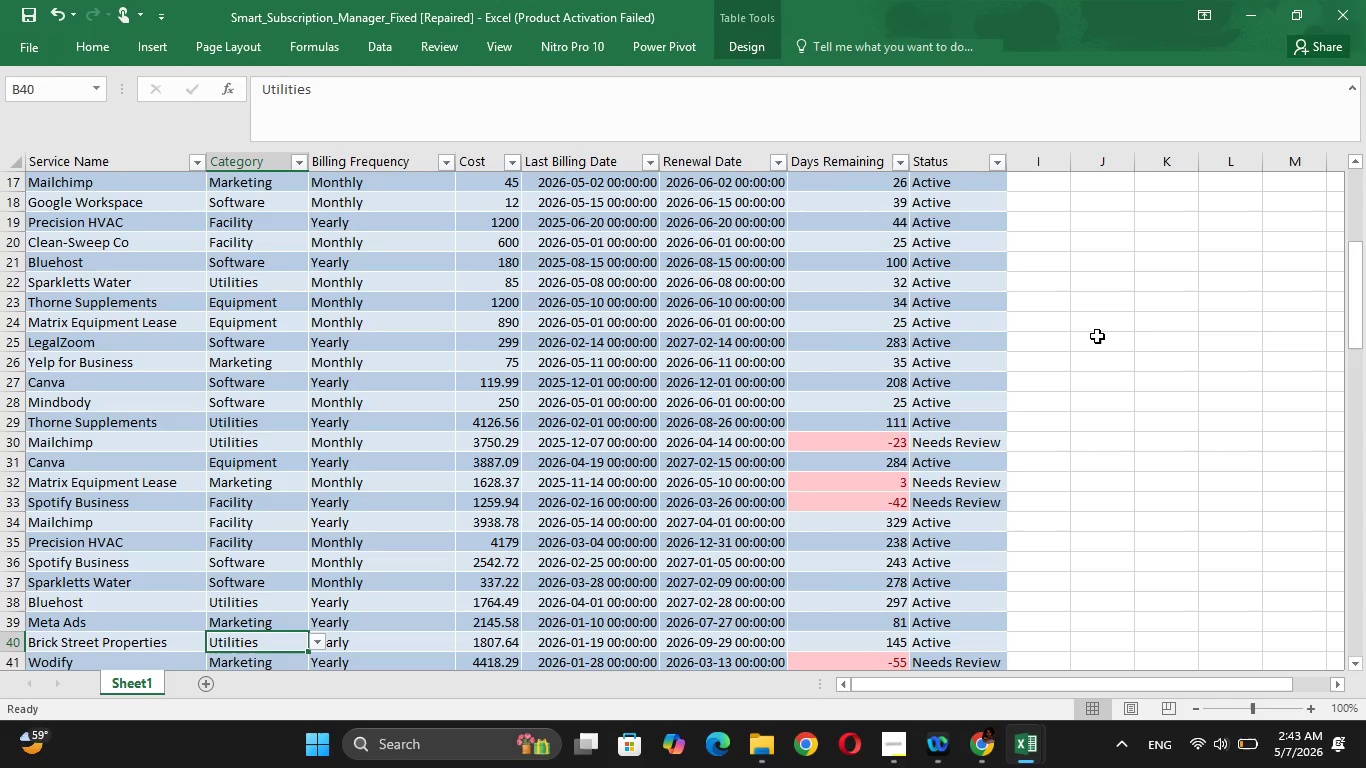 
hold_key(key=ArrowUp, duration=0.95)
 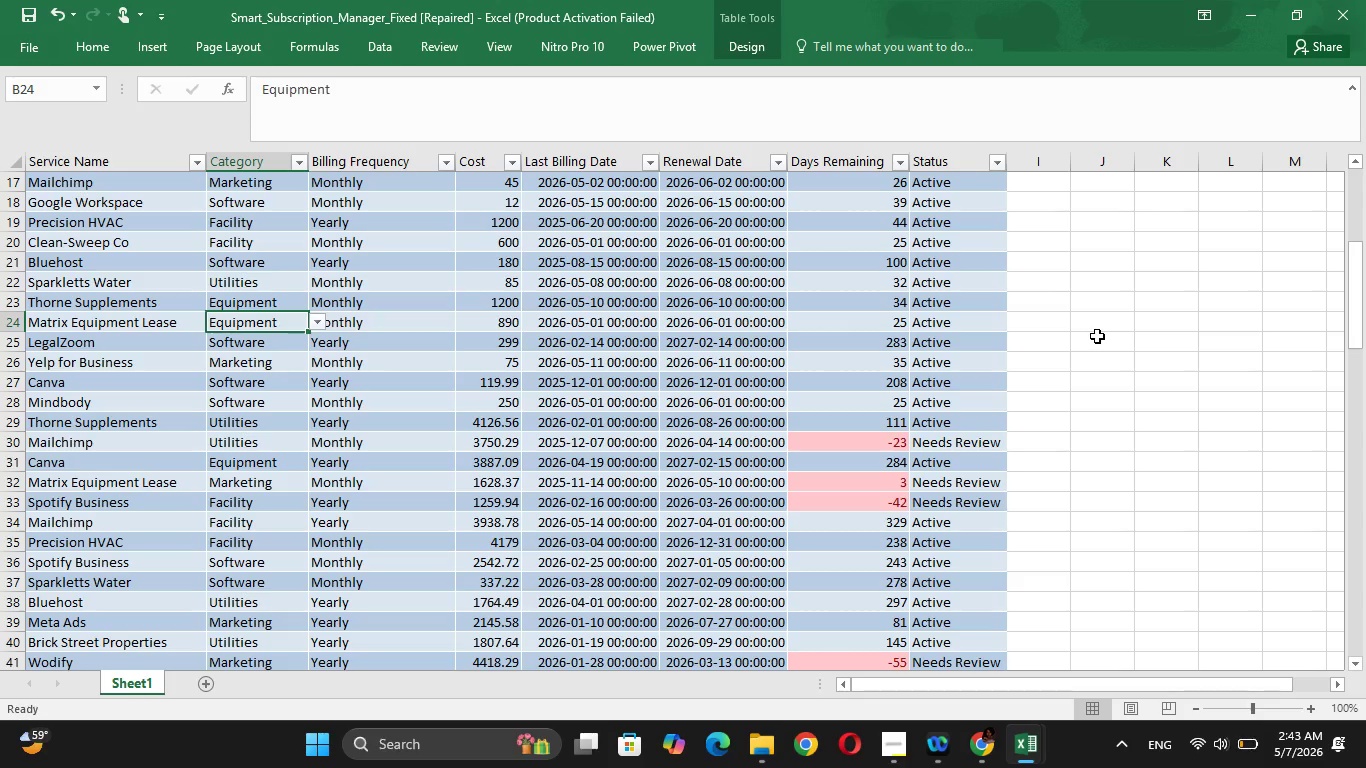 
wait(7.48)
 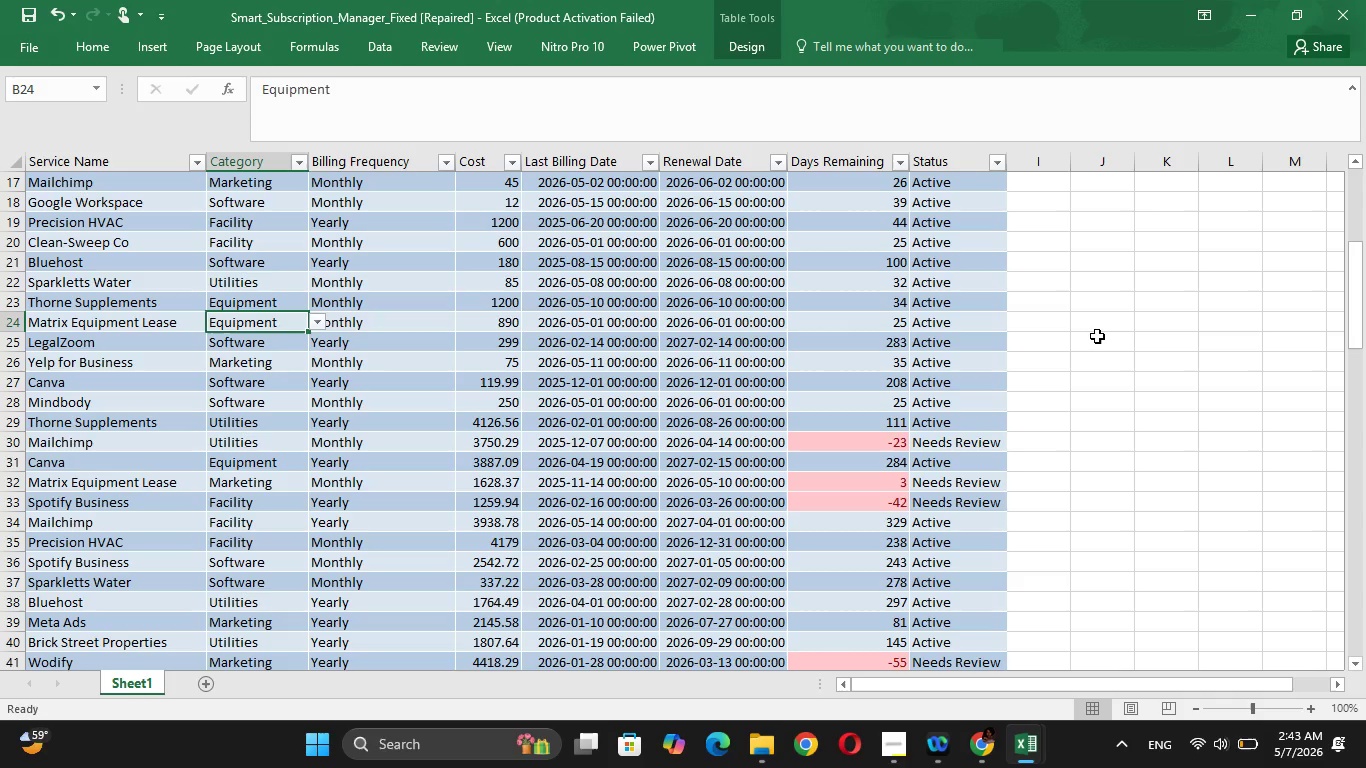 
key(ArrowUp)
 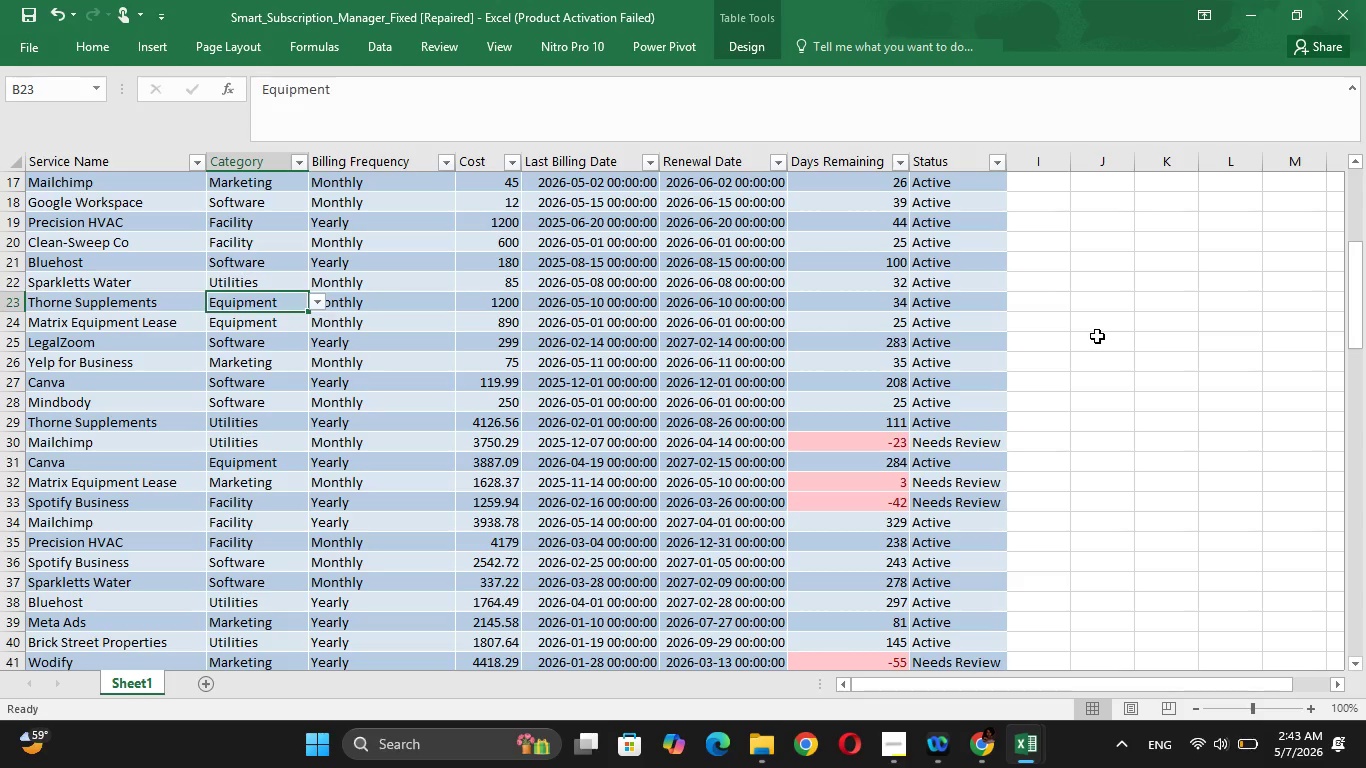 
key(ArrowUp)
 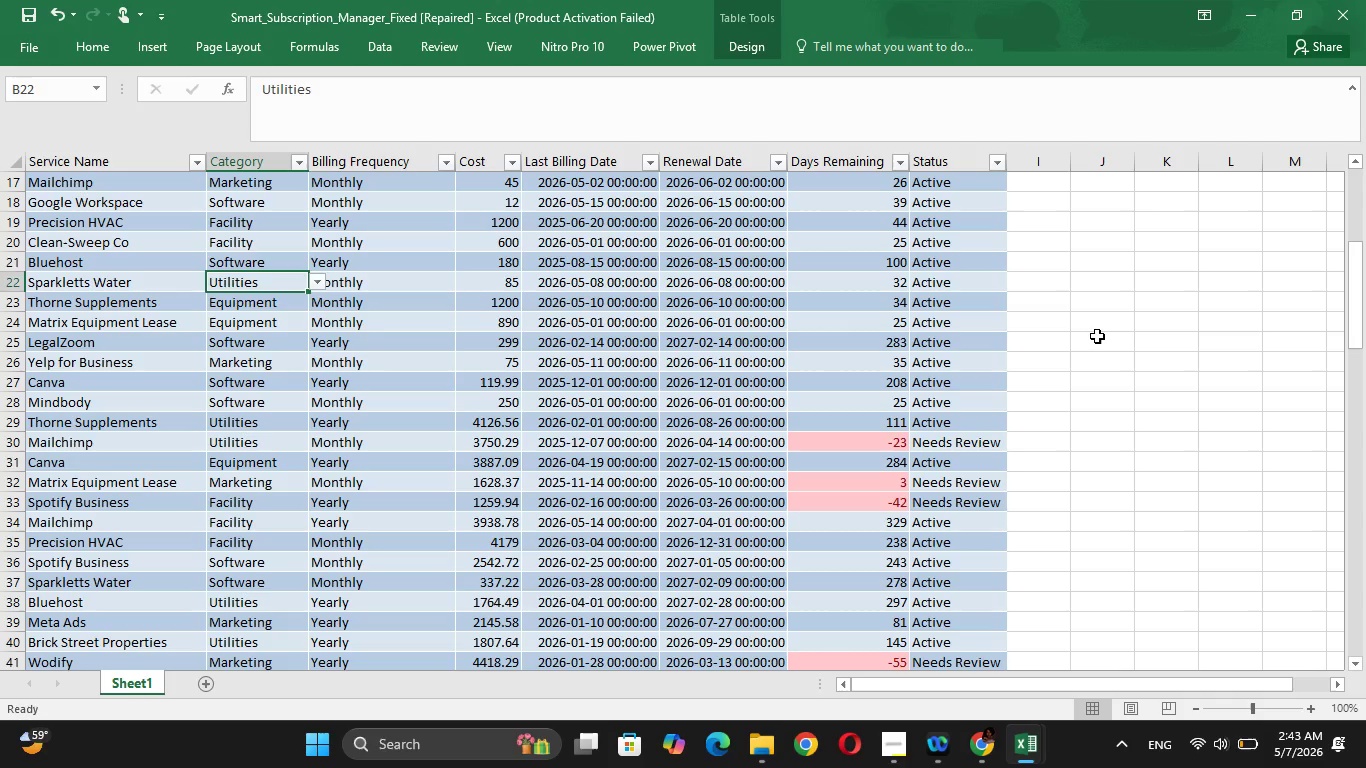 
key(ArrowUp)
 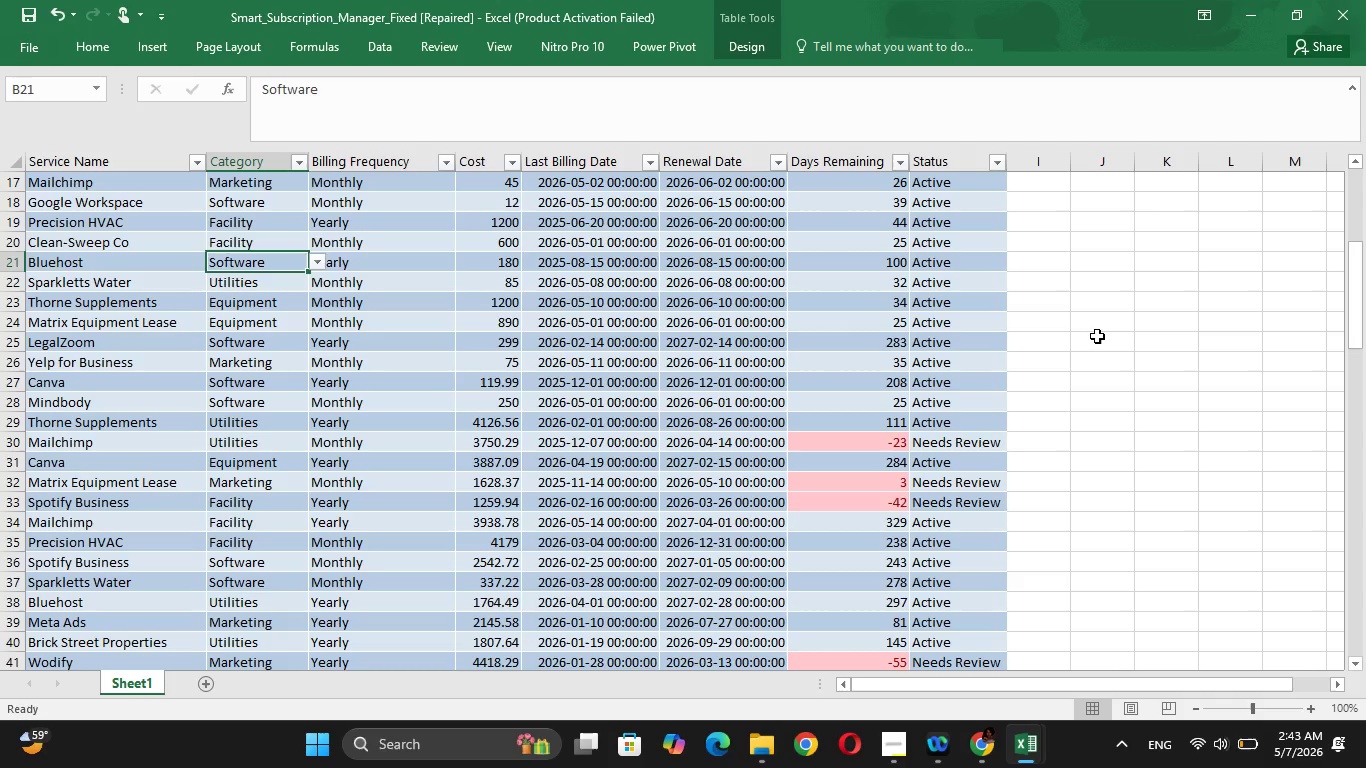 
key(ArrowUp)
 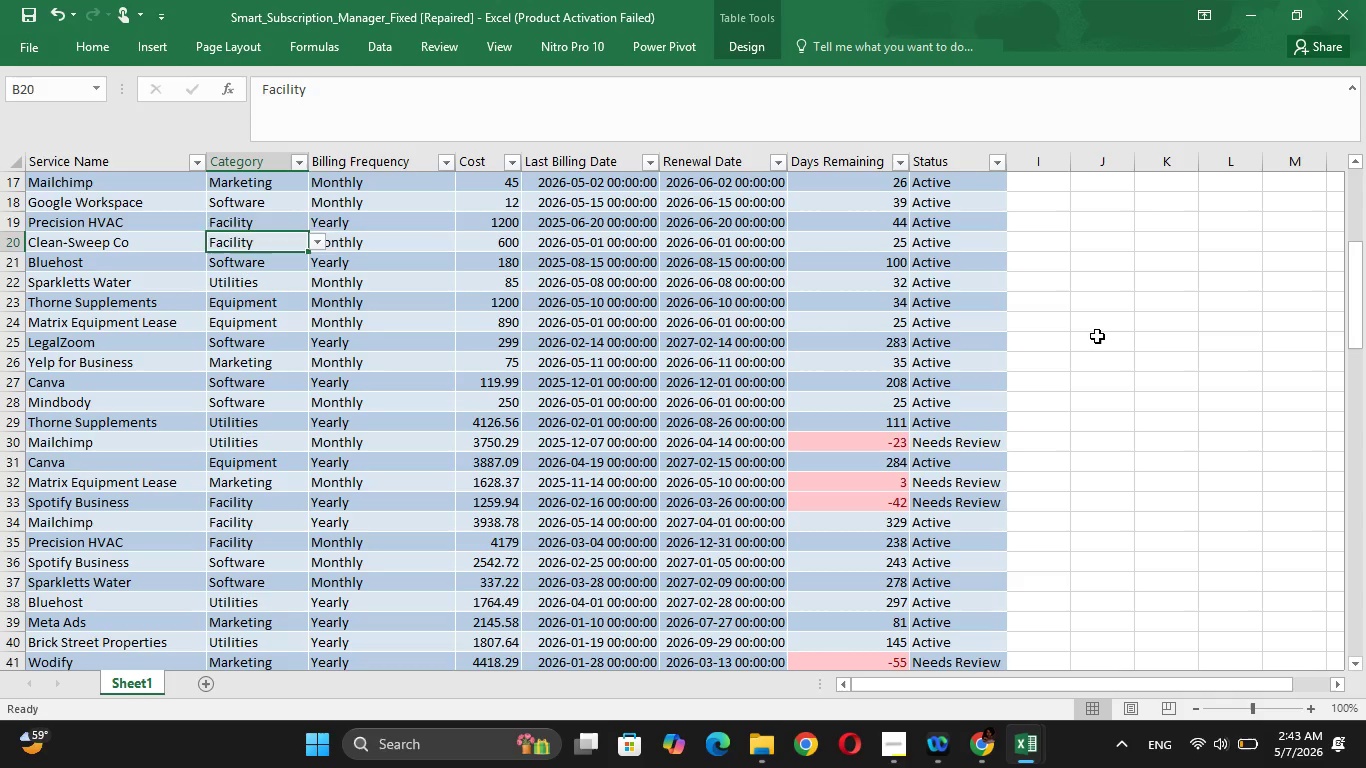 
key(ArrowUp)
 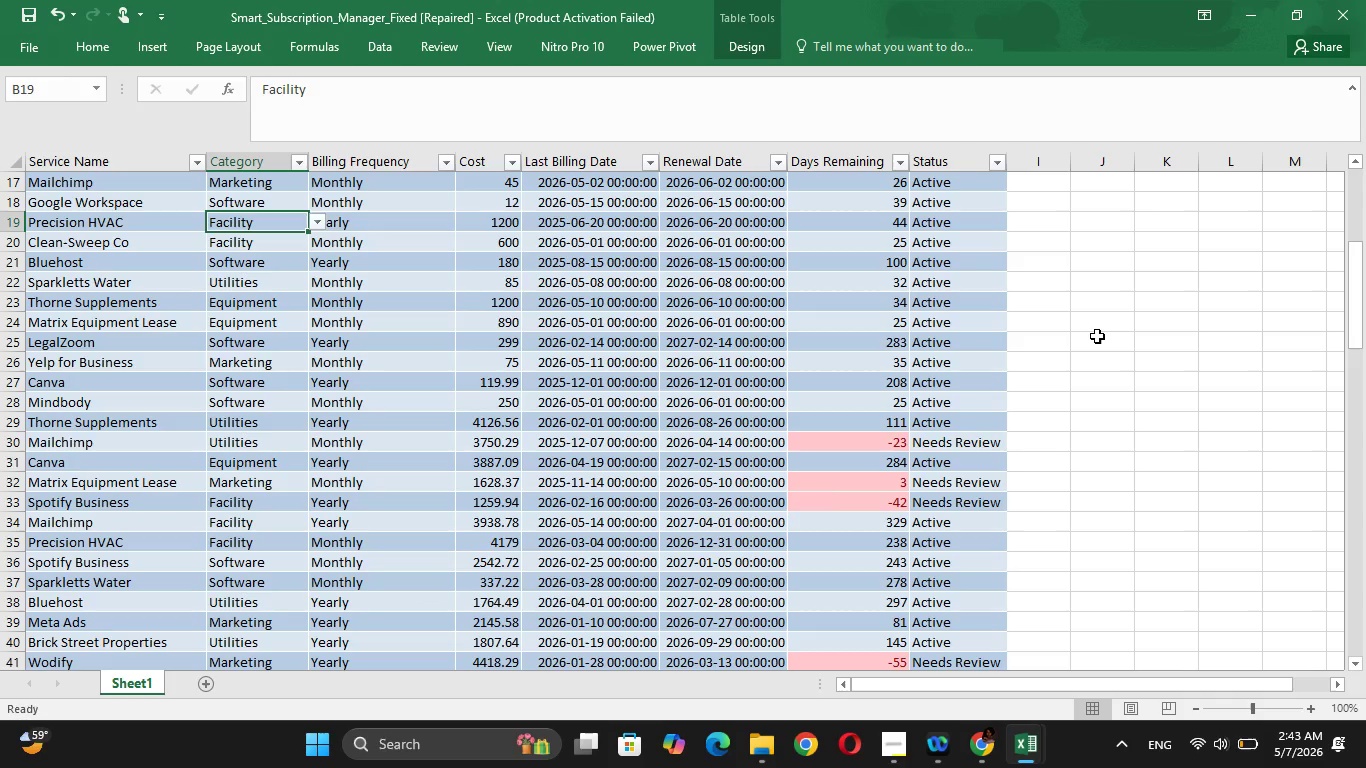 
key(ArrowUp)
 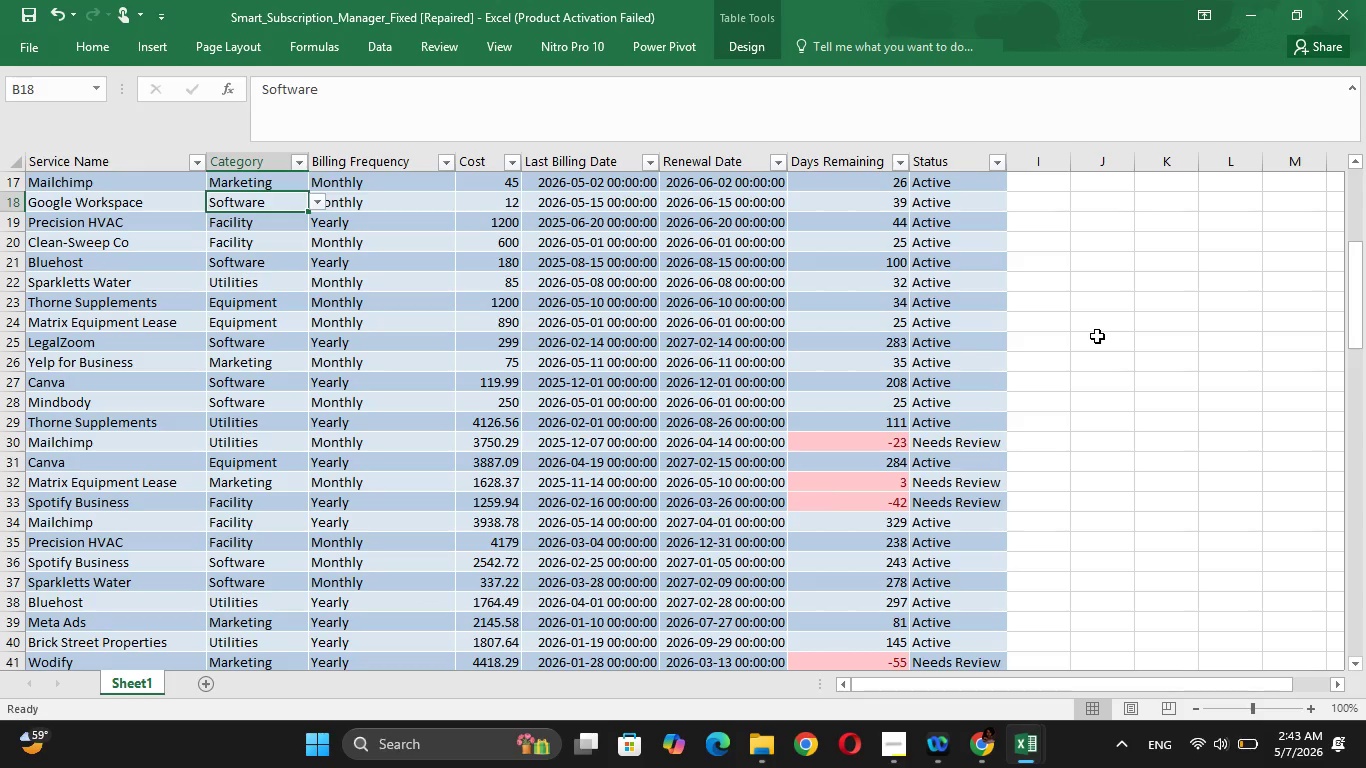 
key(ArrowUp)
 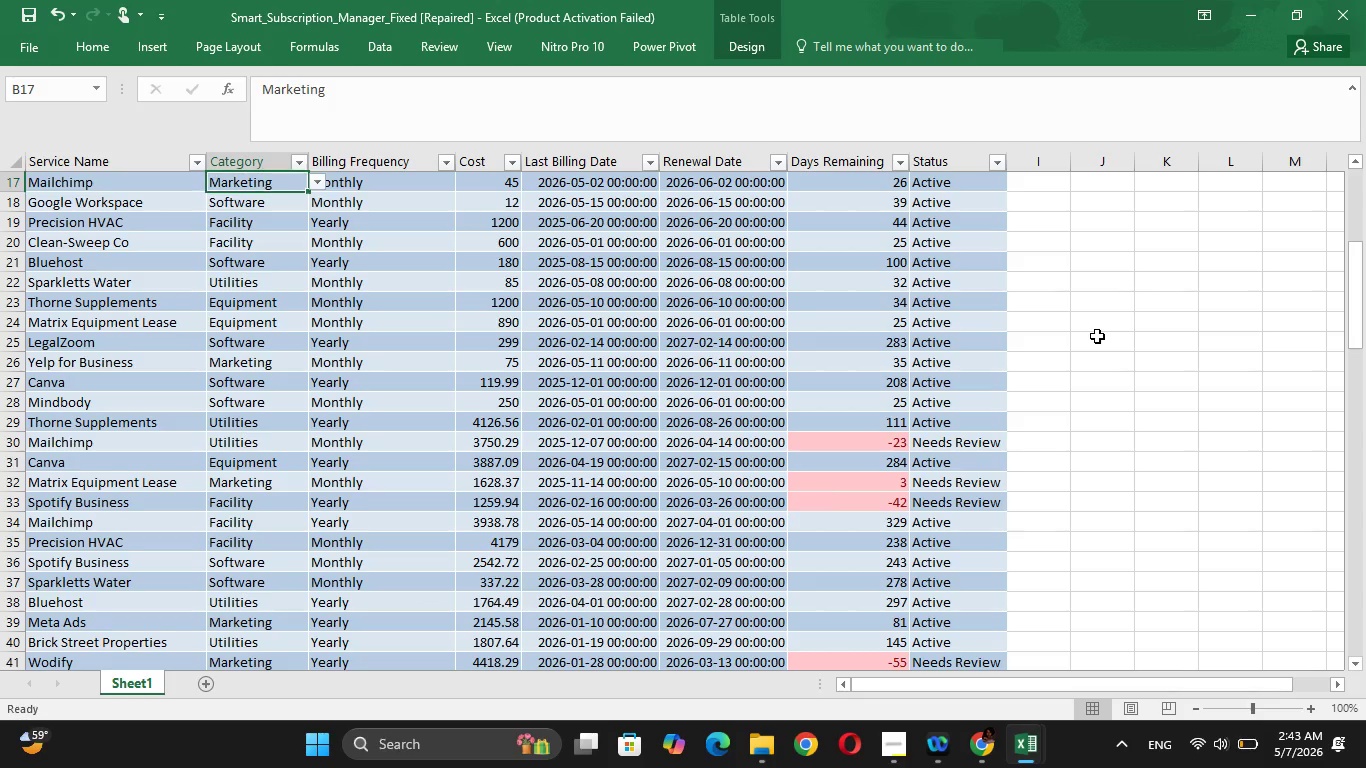 
key(ArrowUp)
 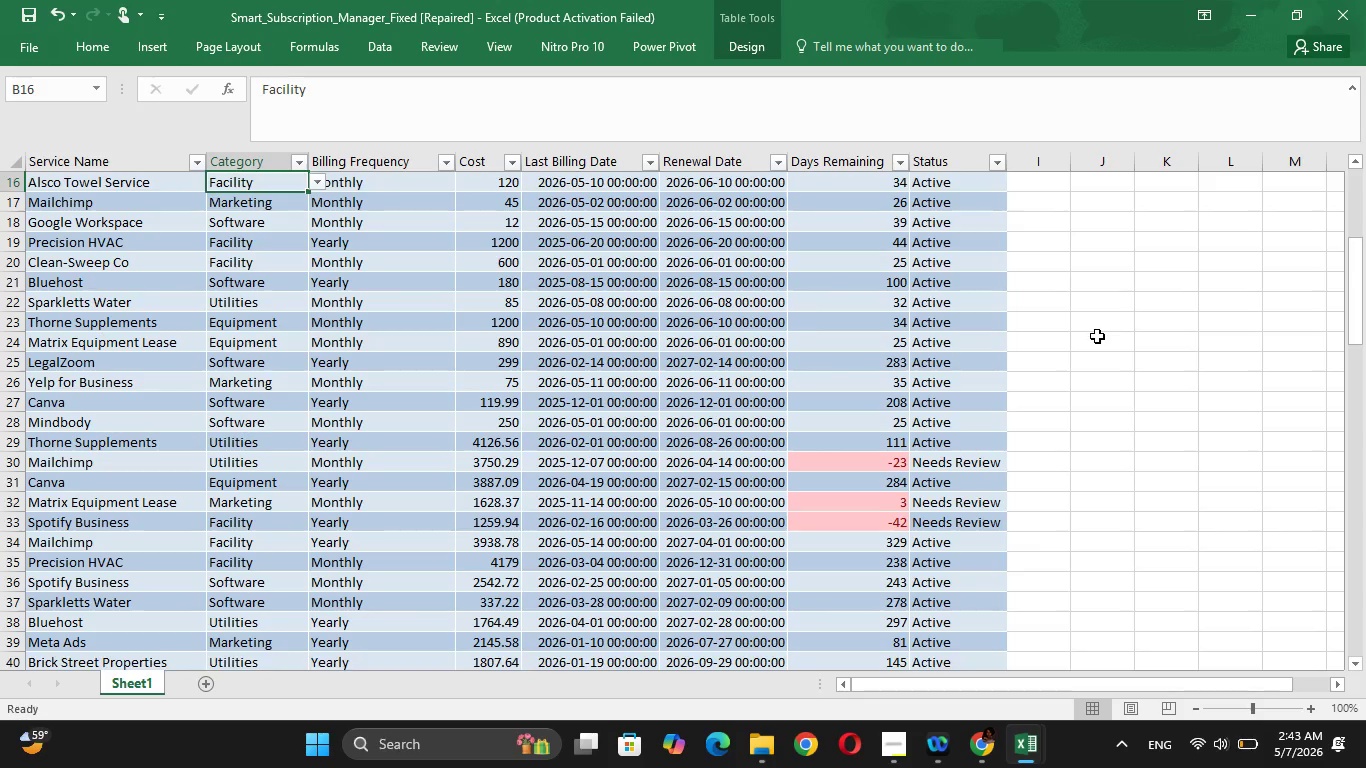 
key(ArrowUp)
 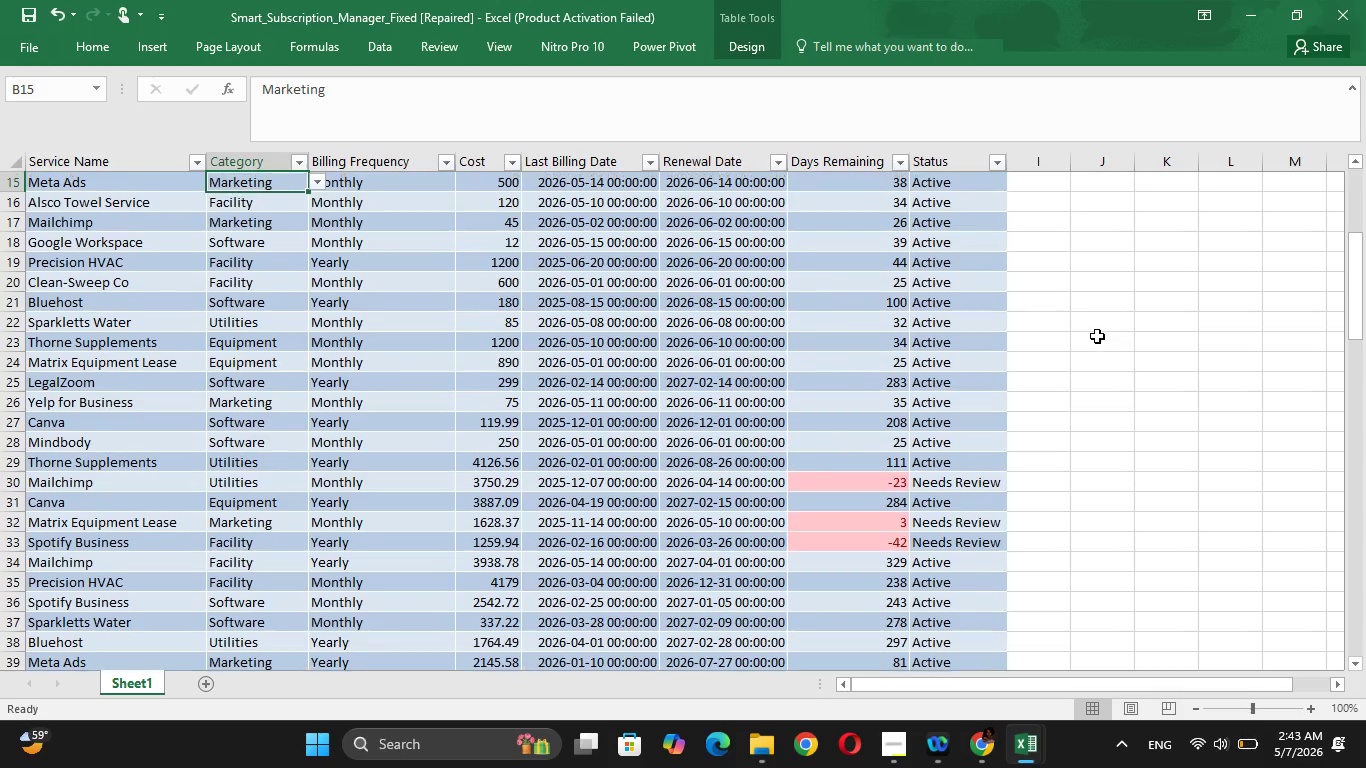 
key(ArrowUp)
 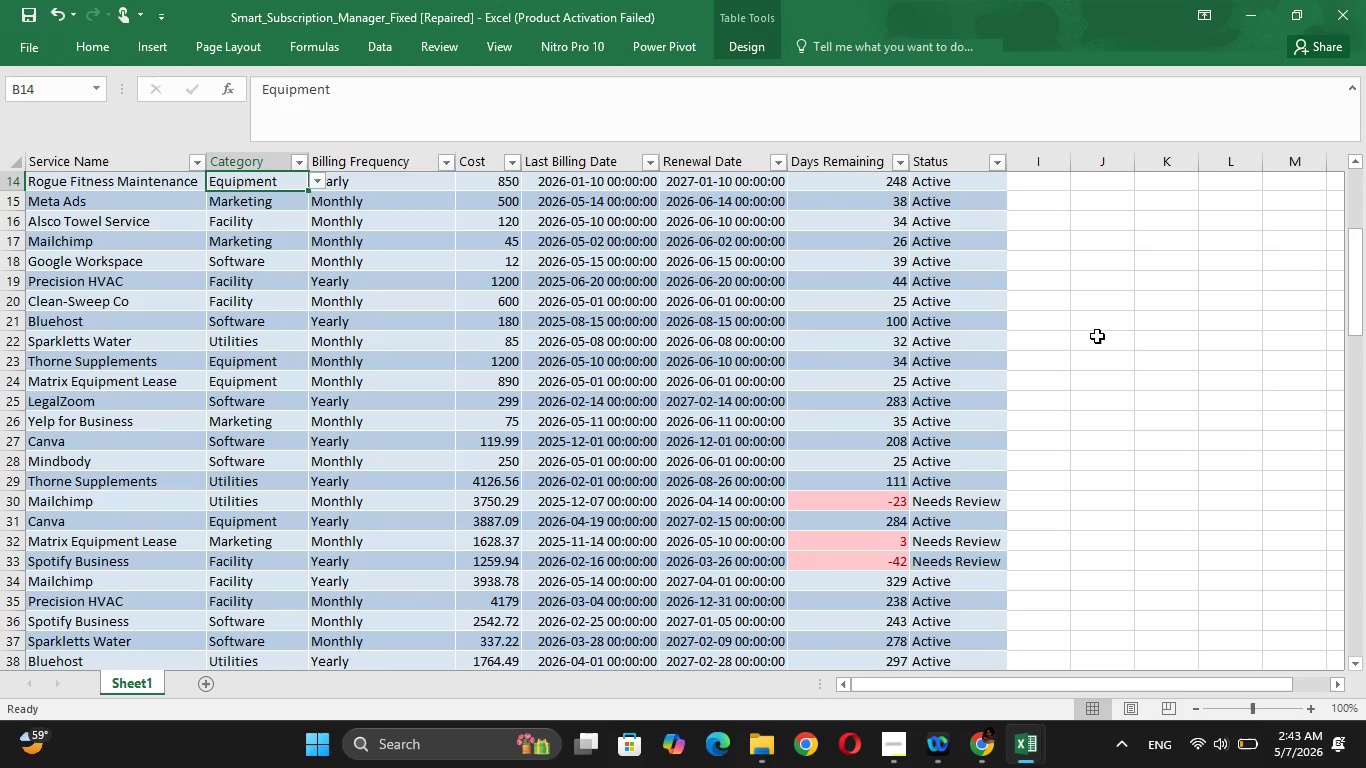 
key(ArrowUp)
 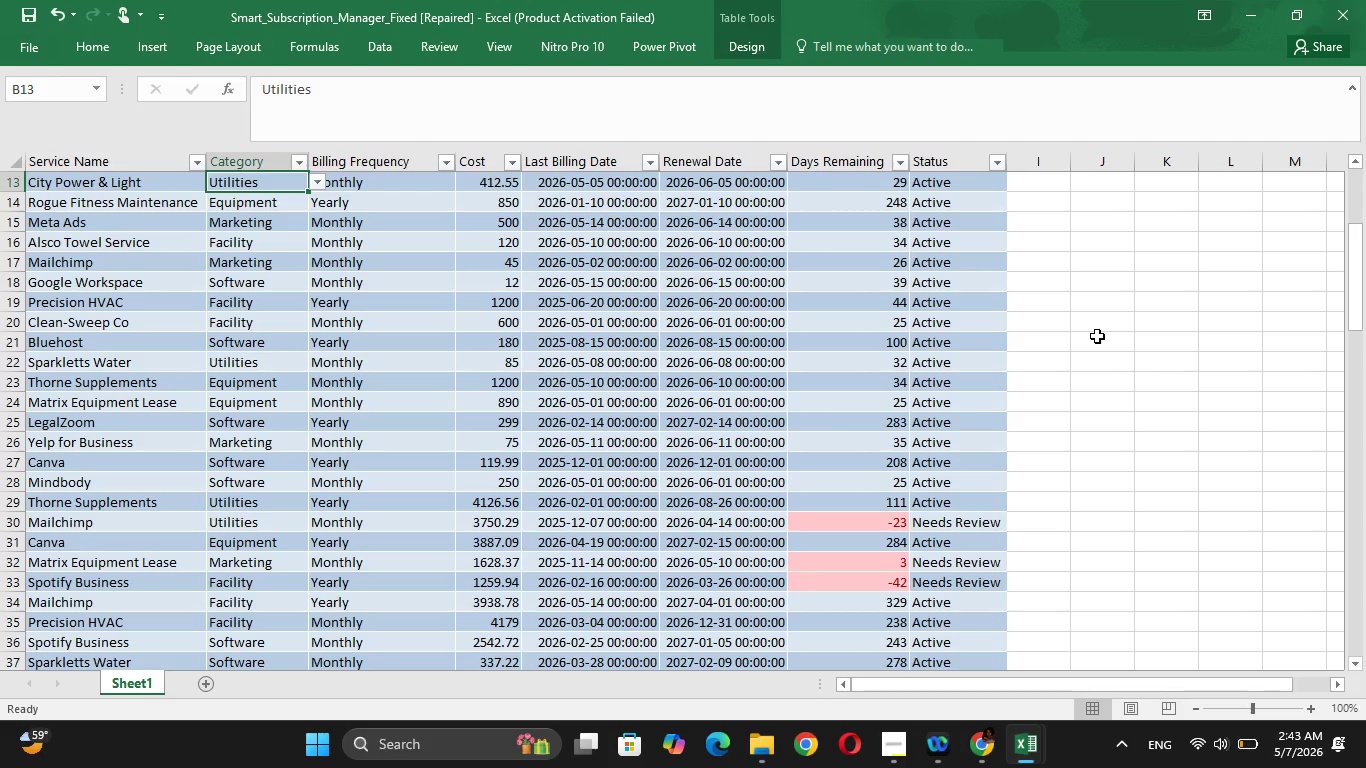 
wait(15.55)
 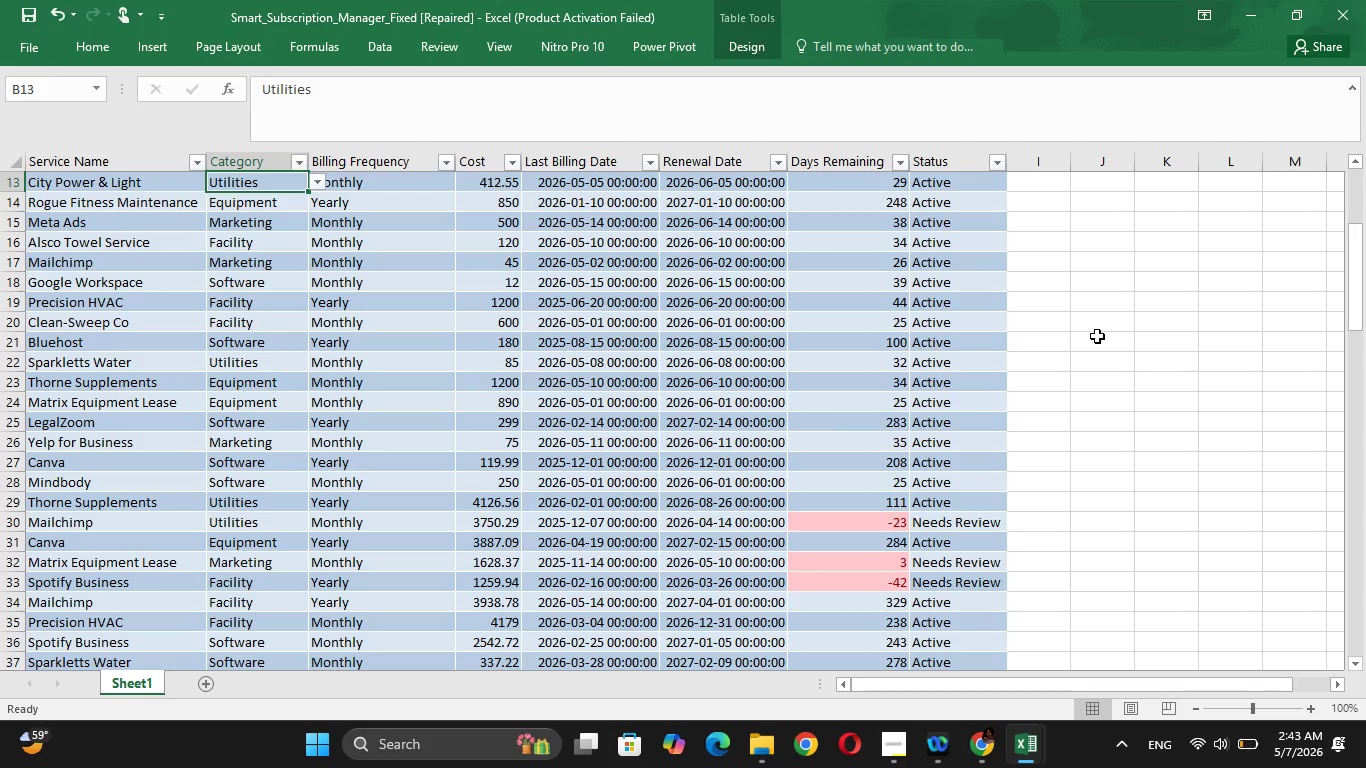 
key(ArrowDown)
 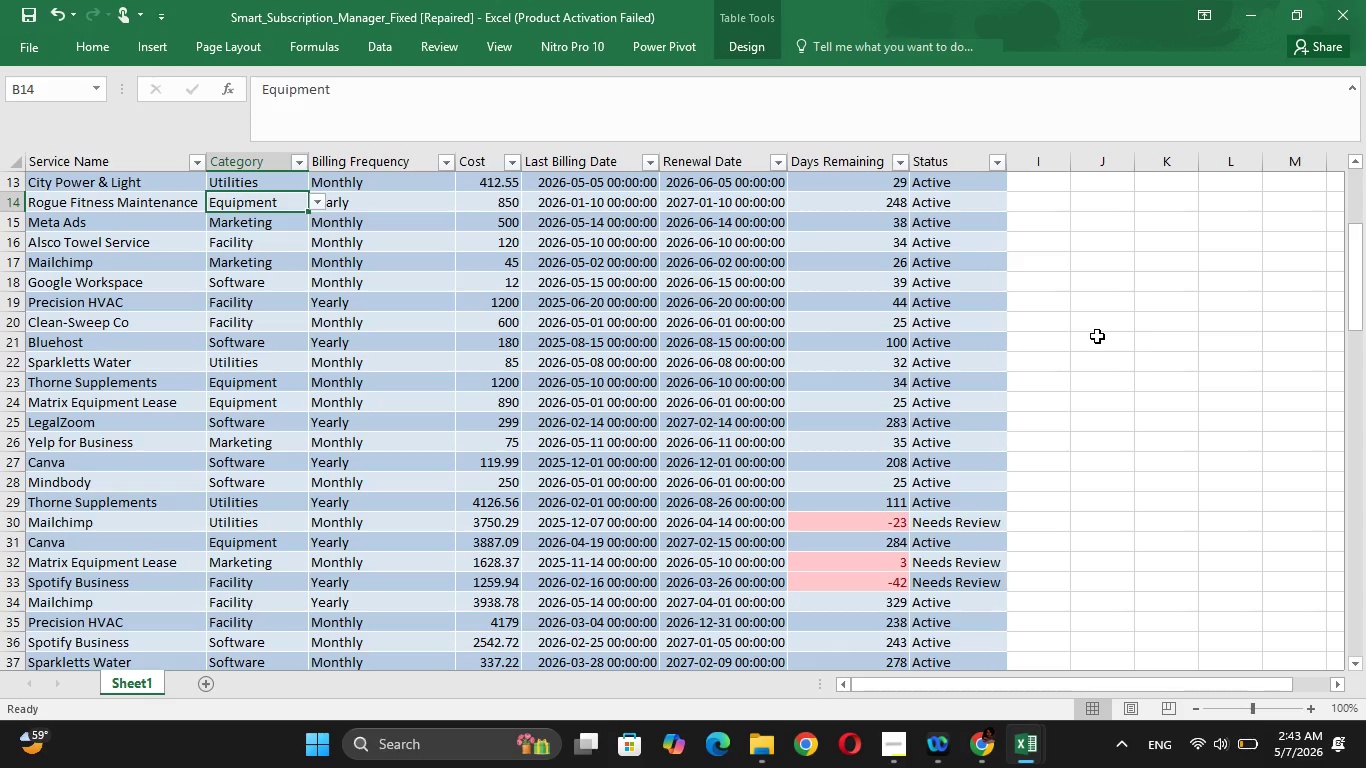 
key(ArrowDown)
 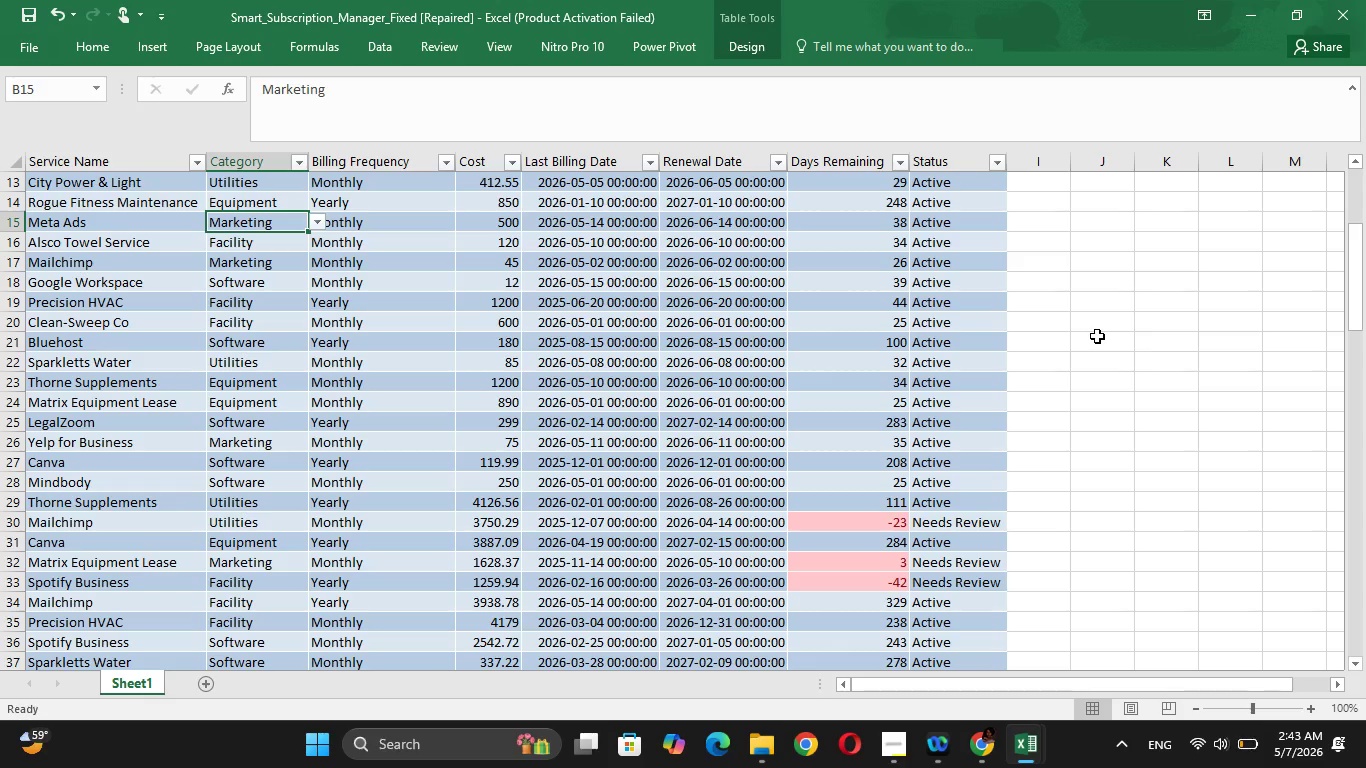 
key(ArrowDown)
 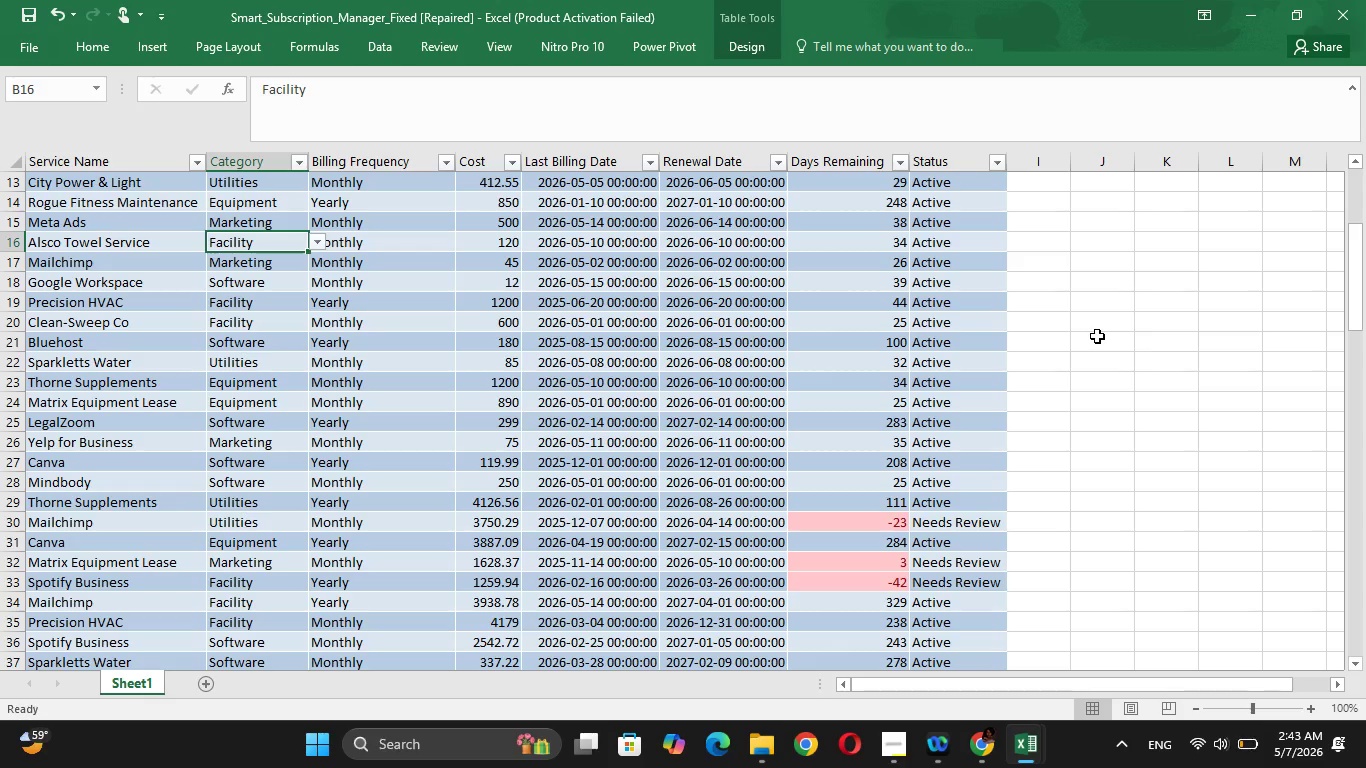 
key(ArrowUp)
 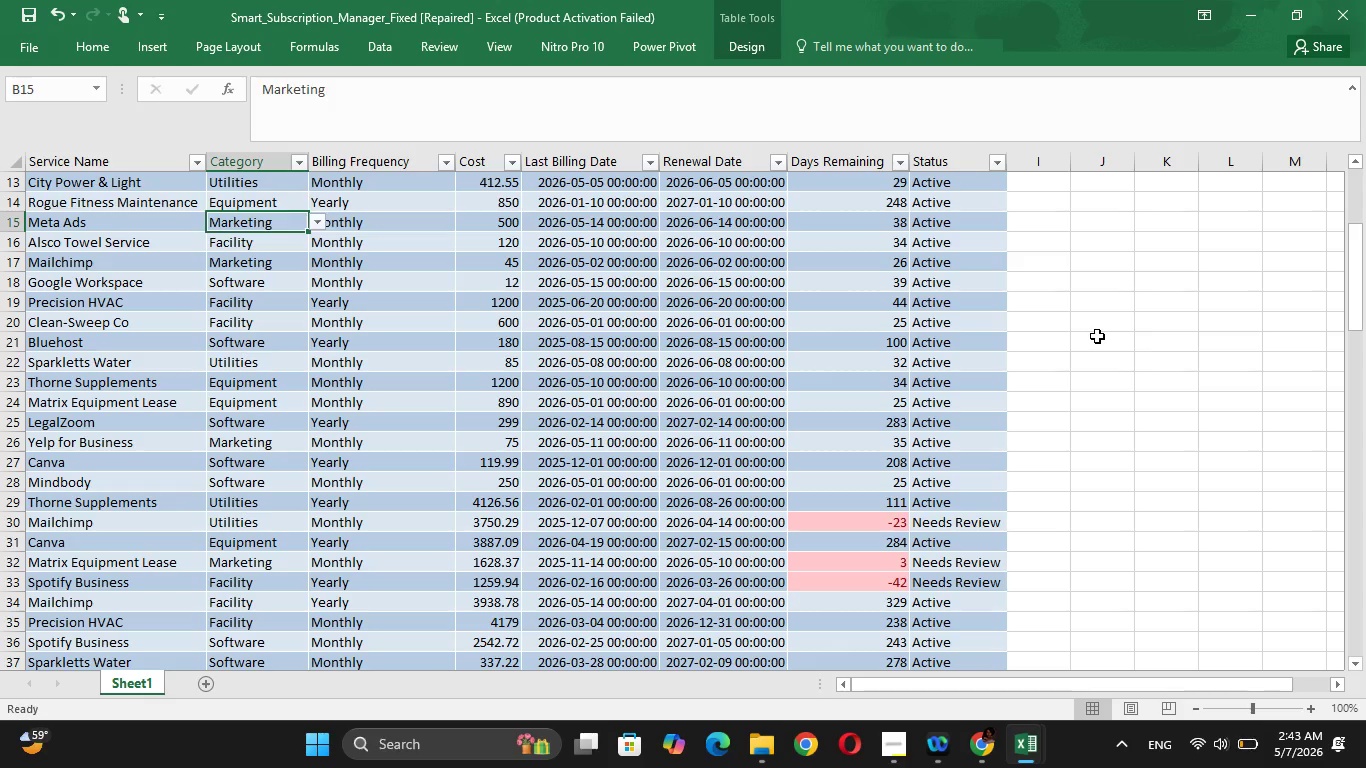 
key(ArrowUp)
 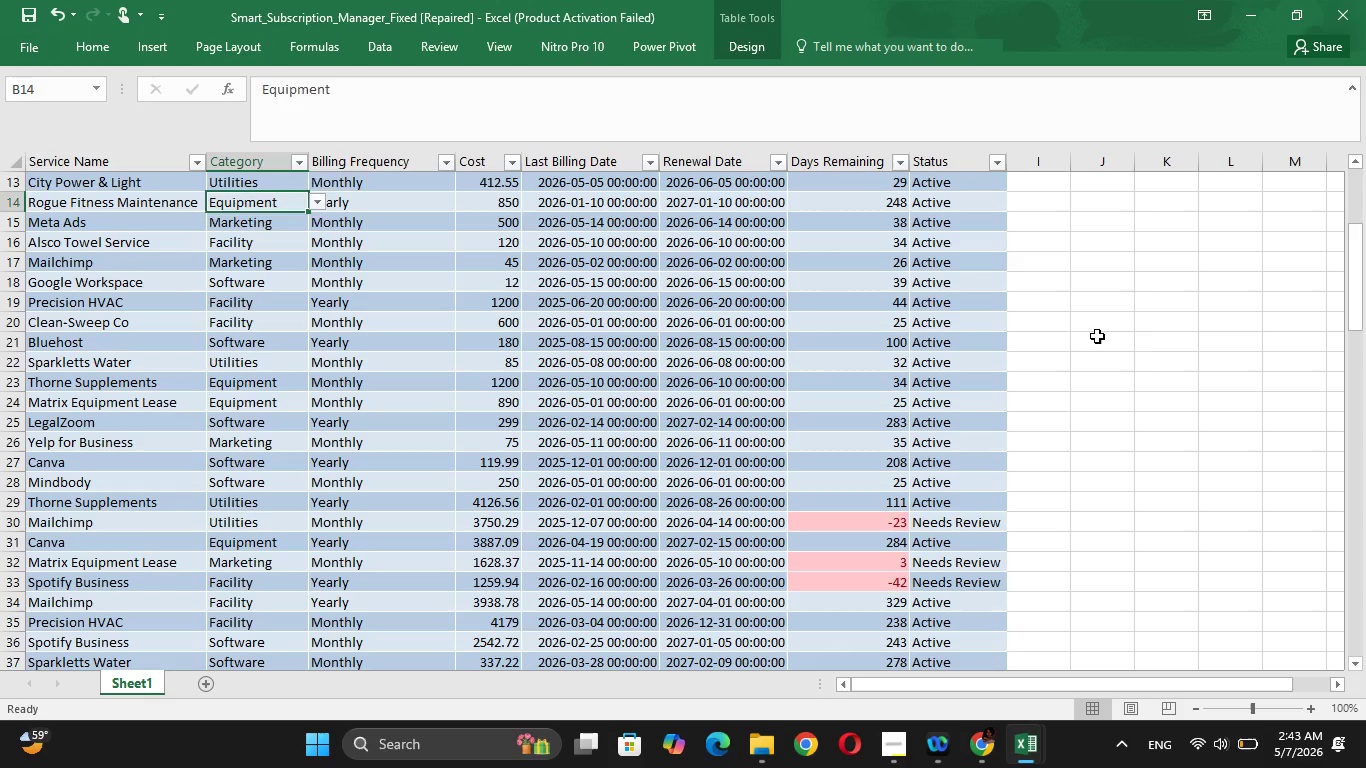 
key(ArrowUp)
 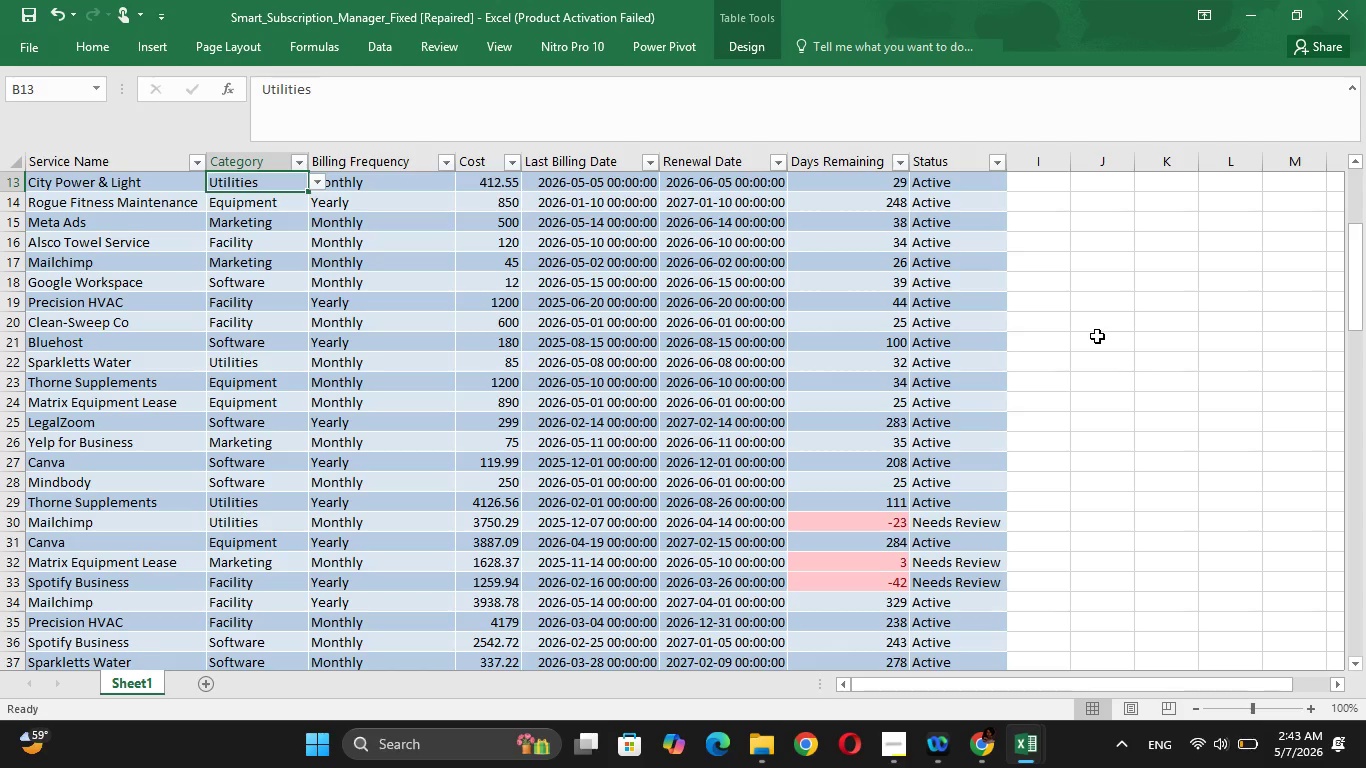 
key(ArrowUp)
 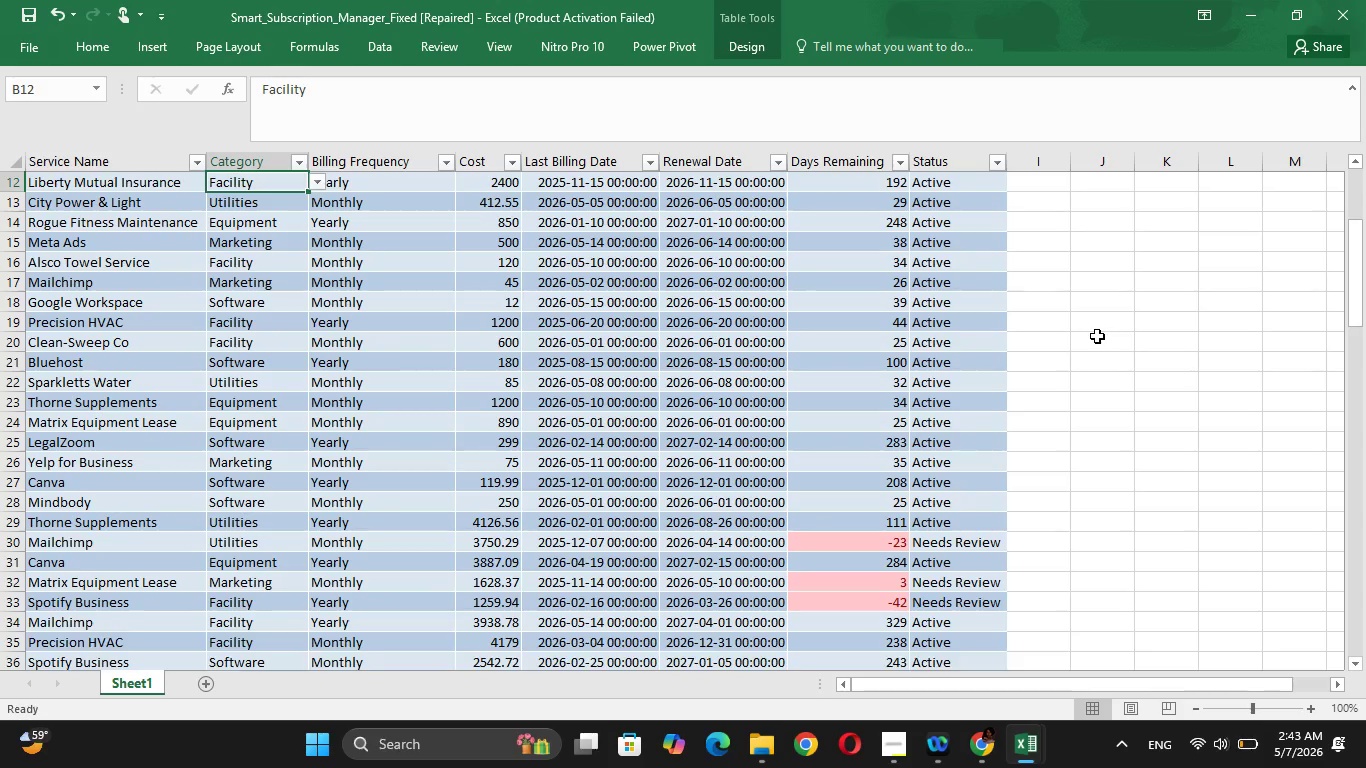 
key(ArrowUp)
 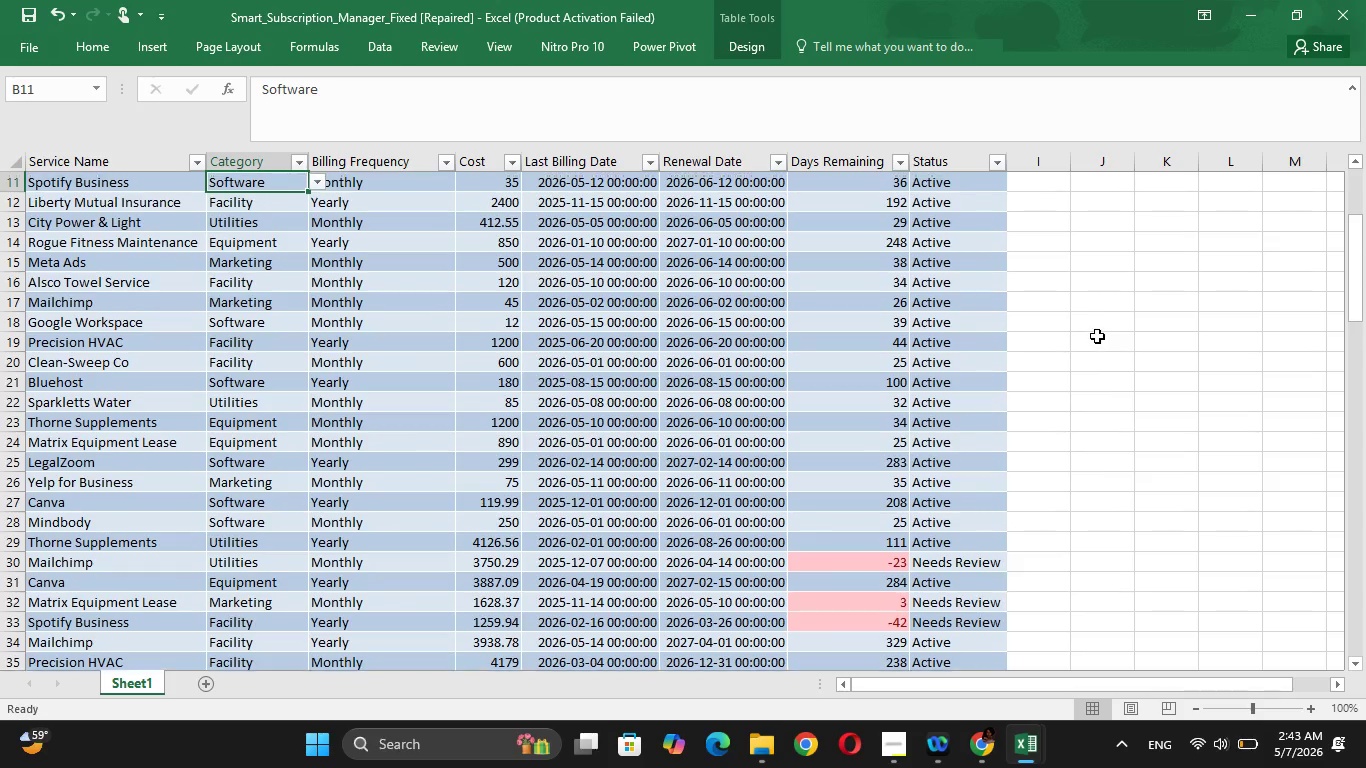 
key(ArrowUp)
 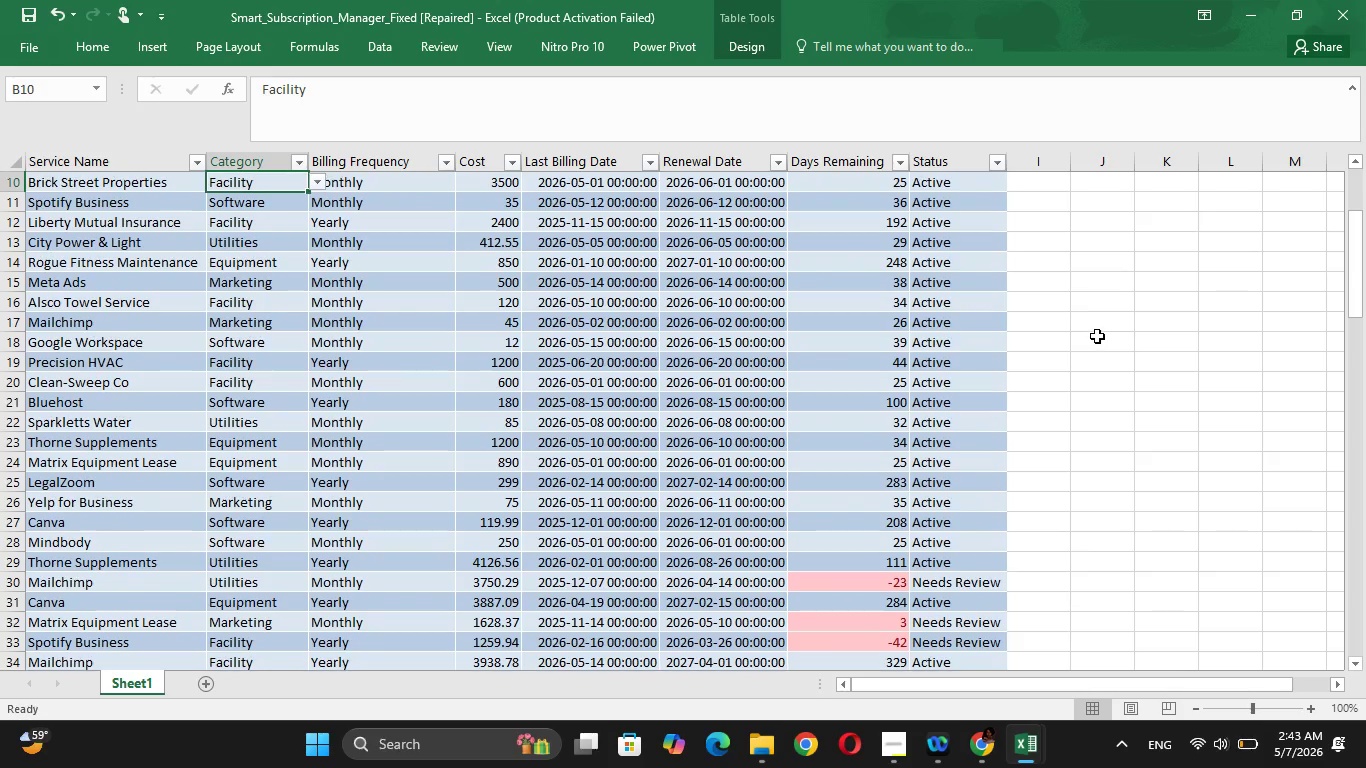 
key(ArrowUp)
 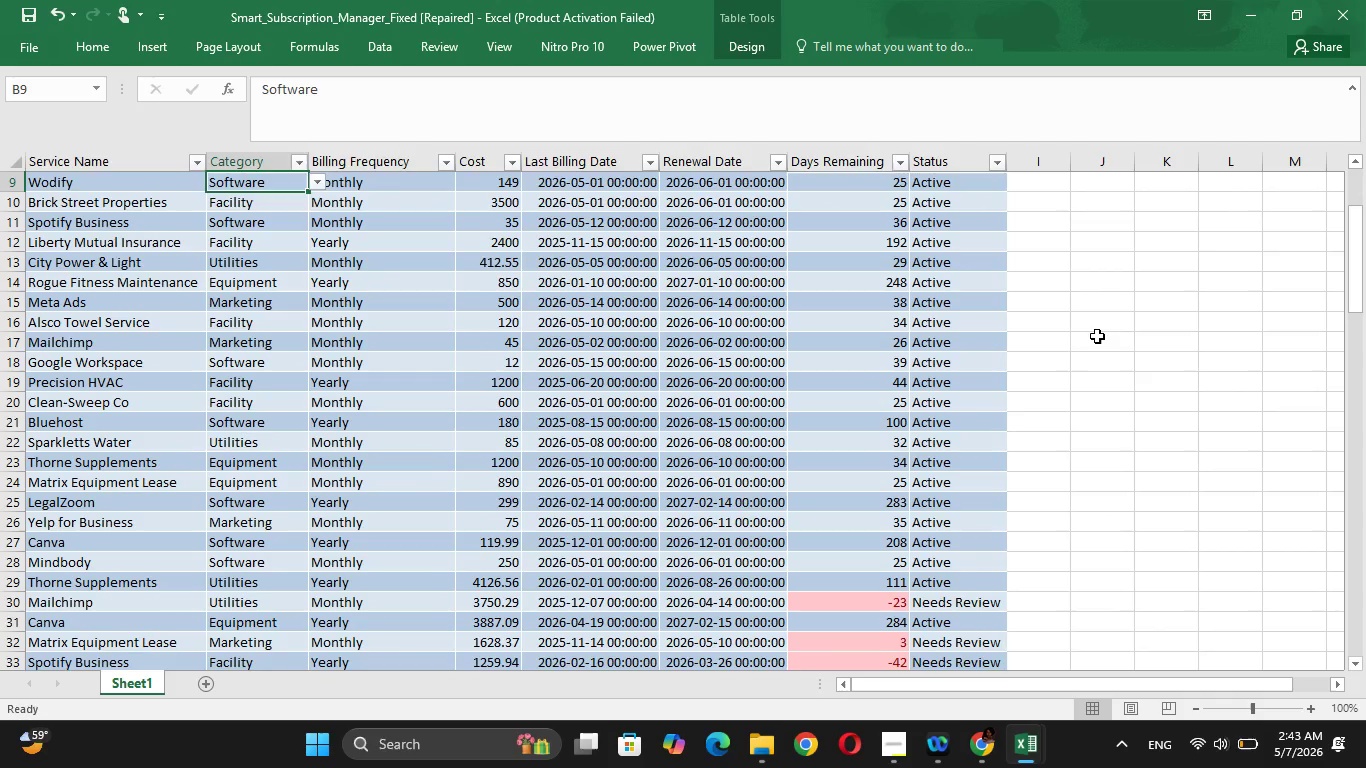 
key(ArrowUp)
 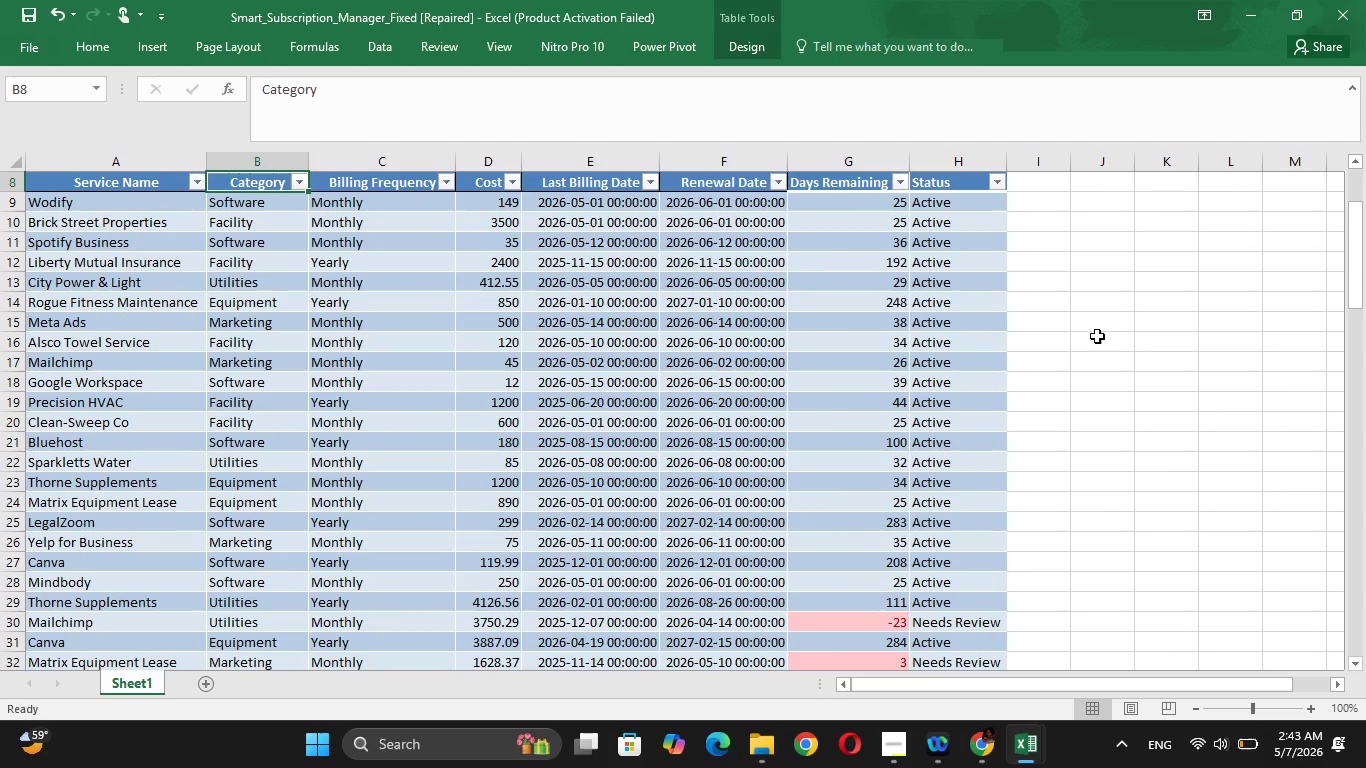 
key(ArrowUp)
 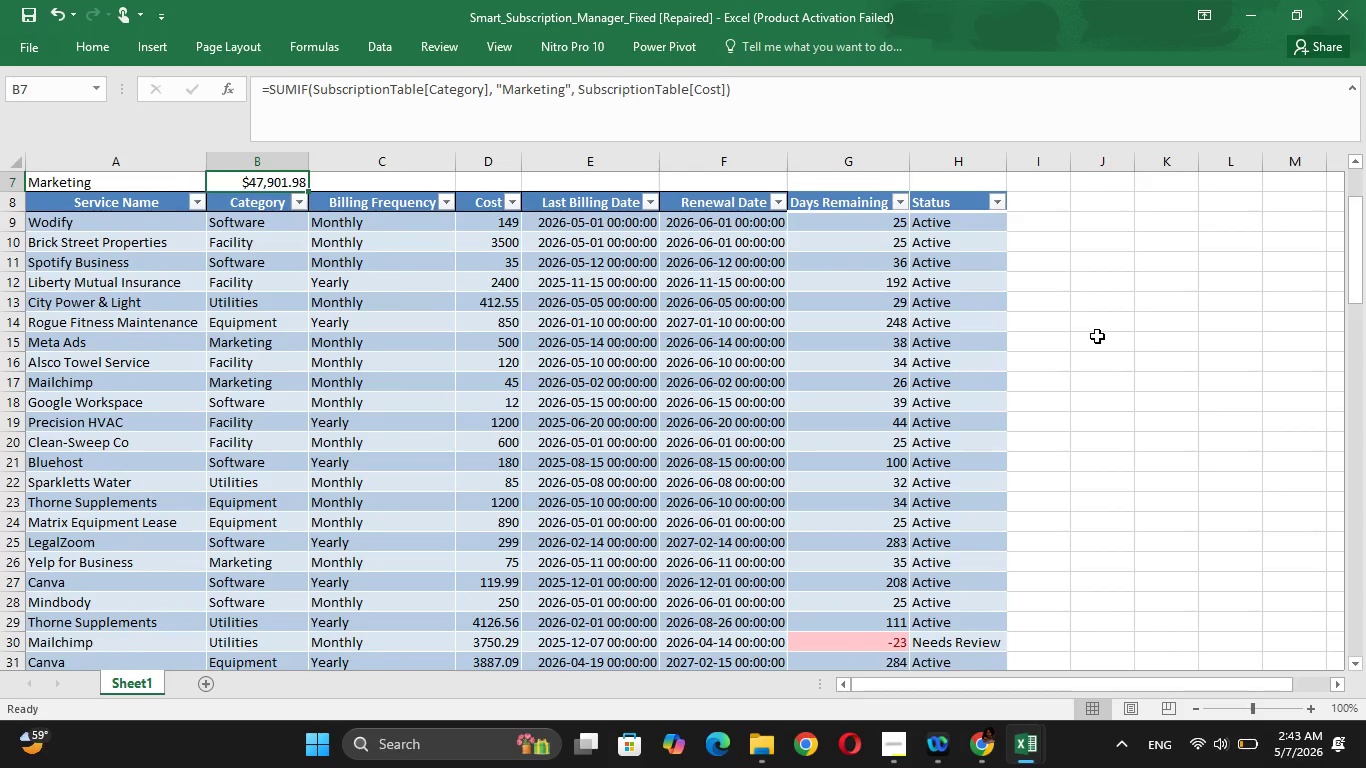 
key(ArrowUp)
 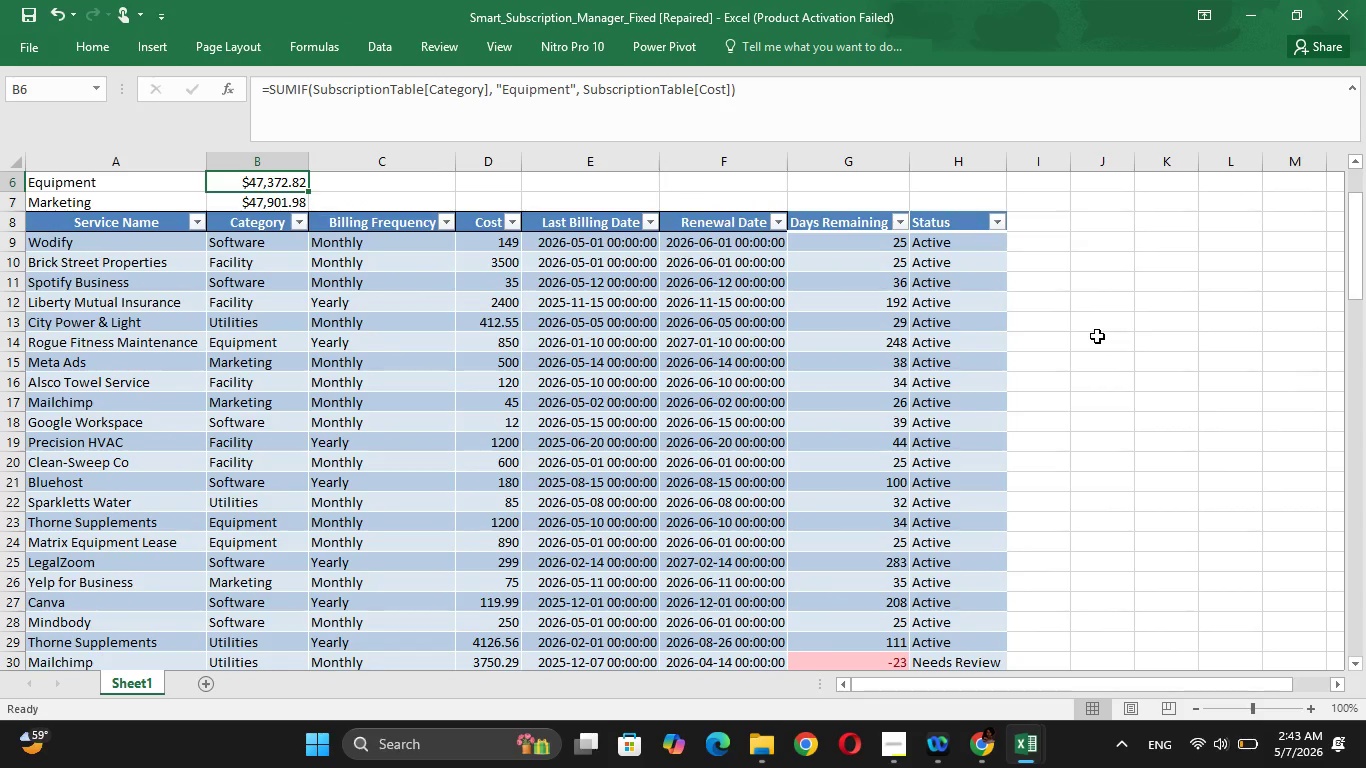 
key(ArrowUp)
 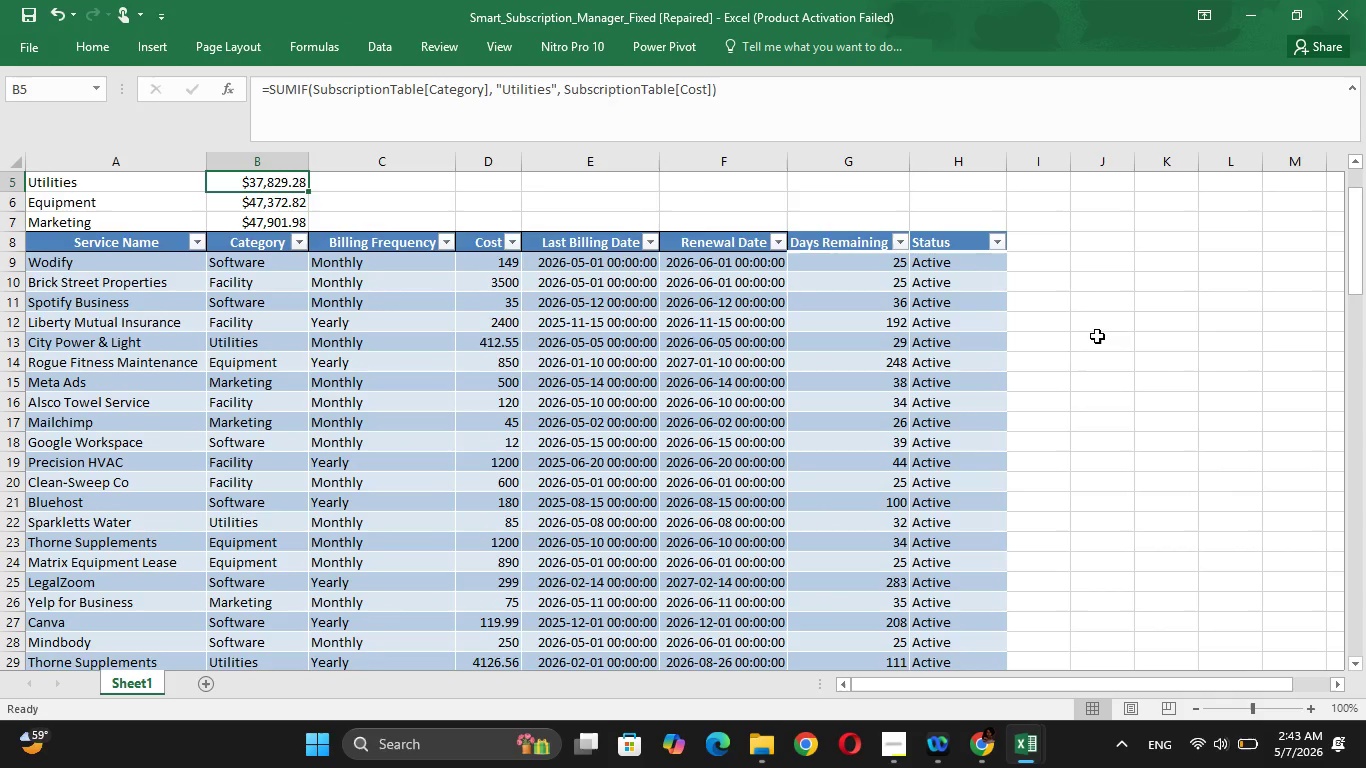 
key(ArrowUp)
 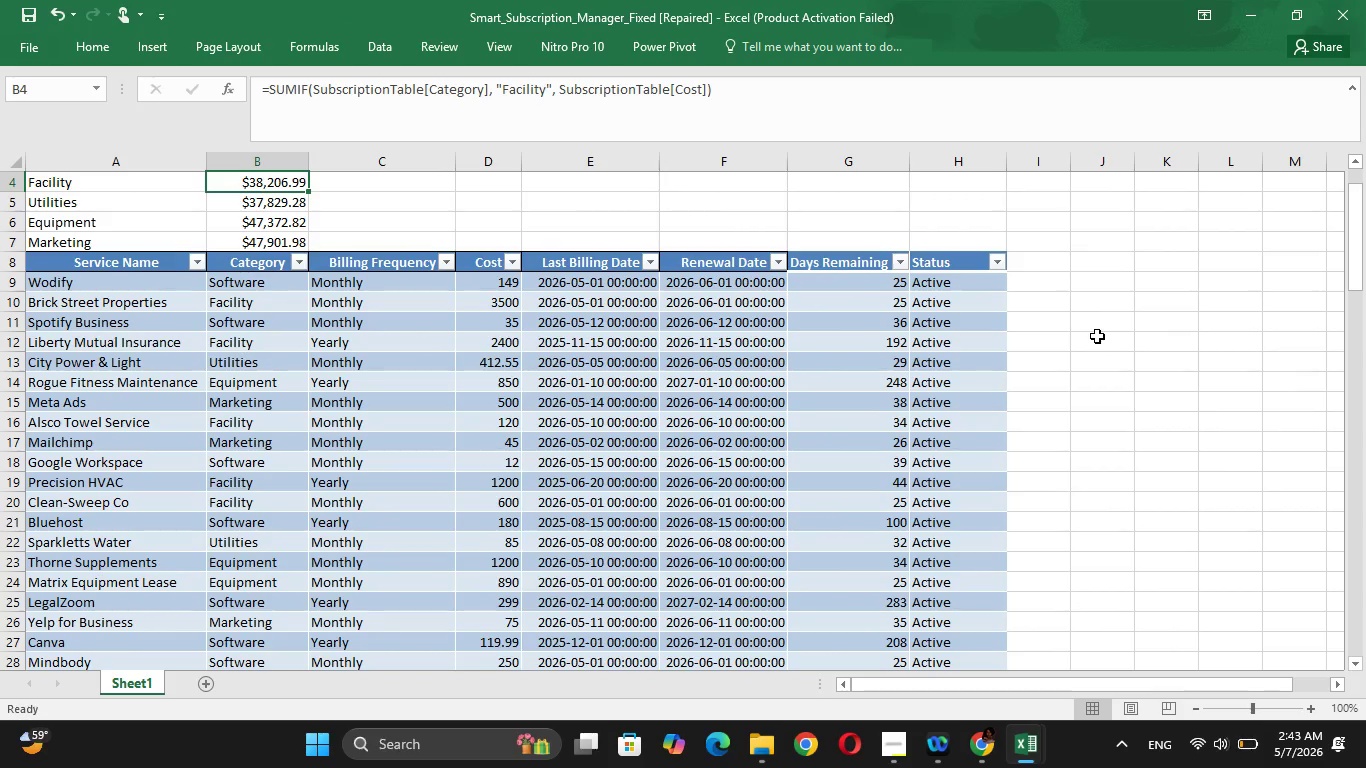 
key(ArrowUp)
 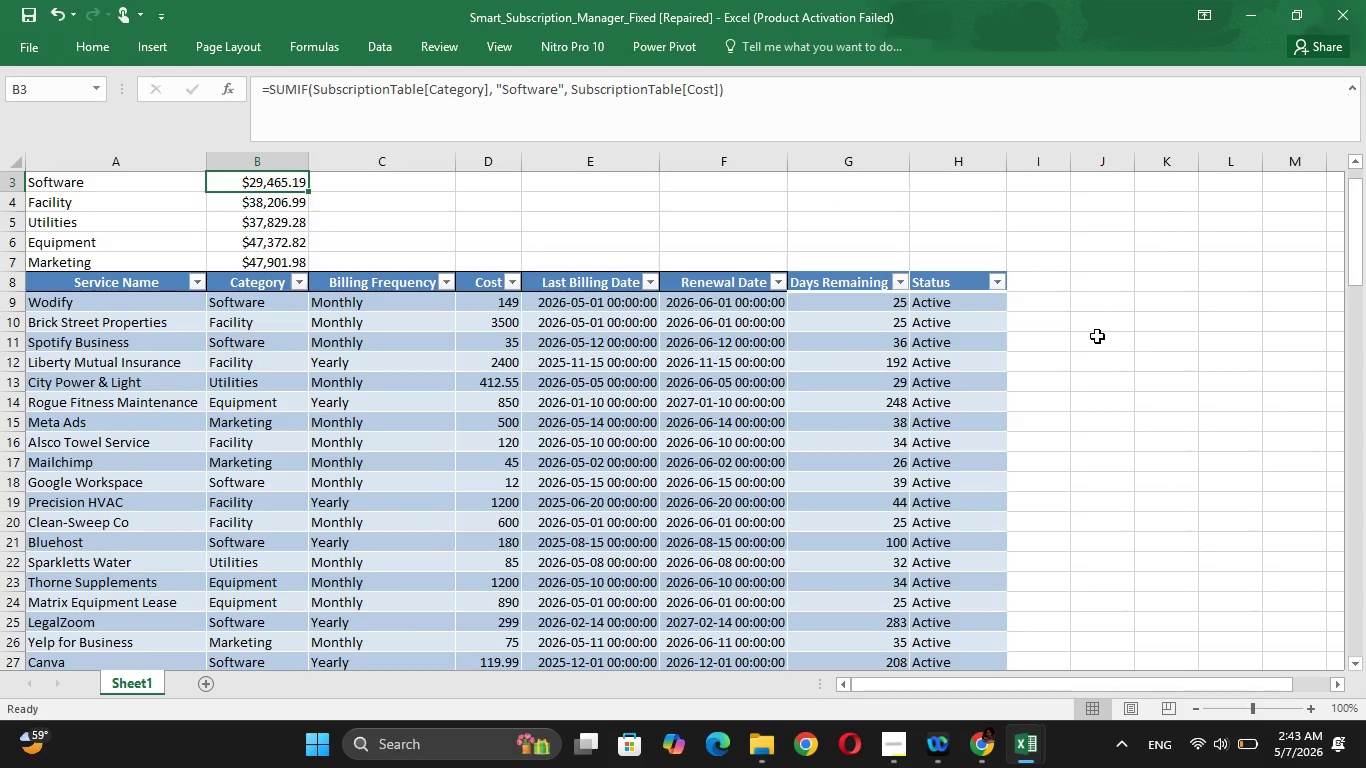 
key(ArrowUp)
 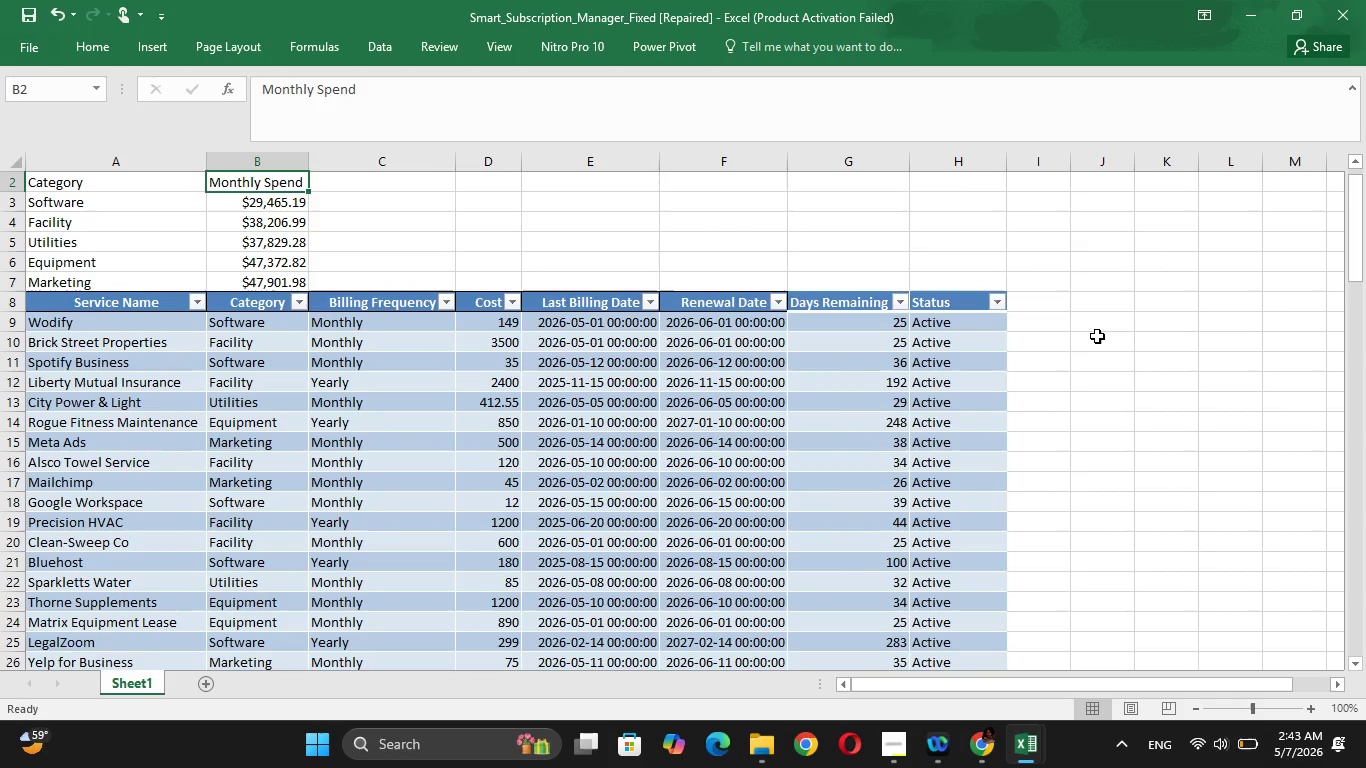 
key(ArrowDown)
 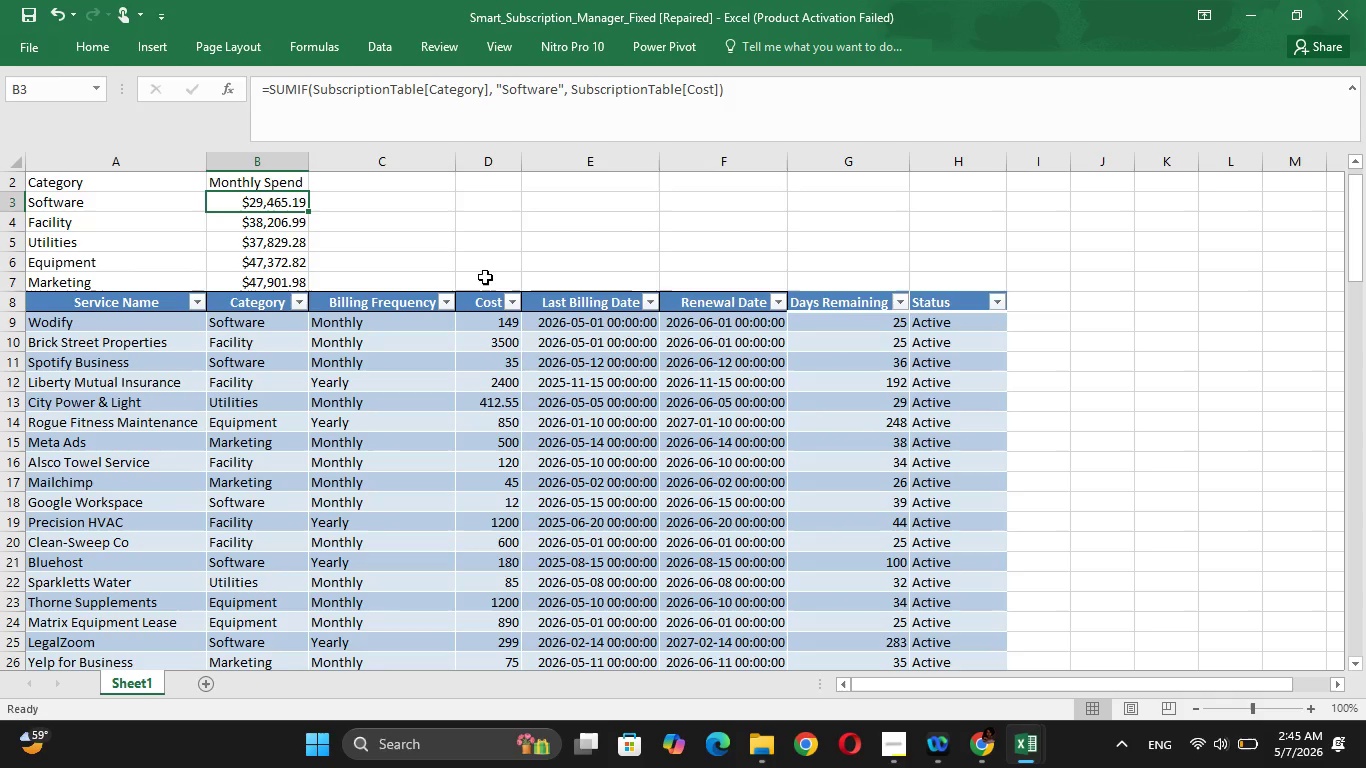 
wait(97.52)
 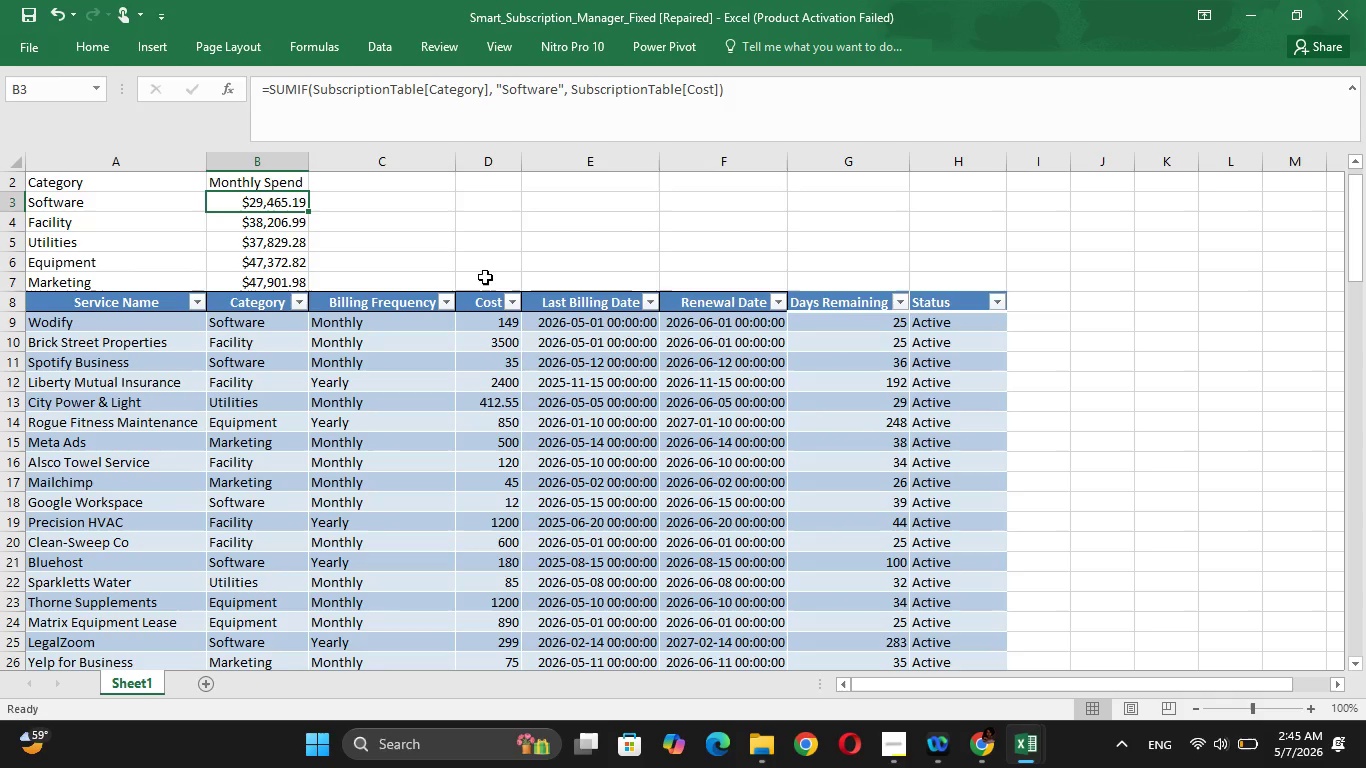 
left_click([493, 319])
 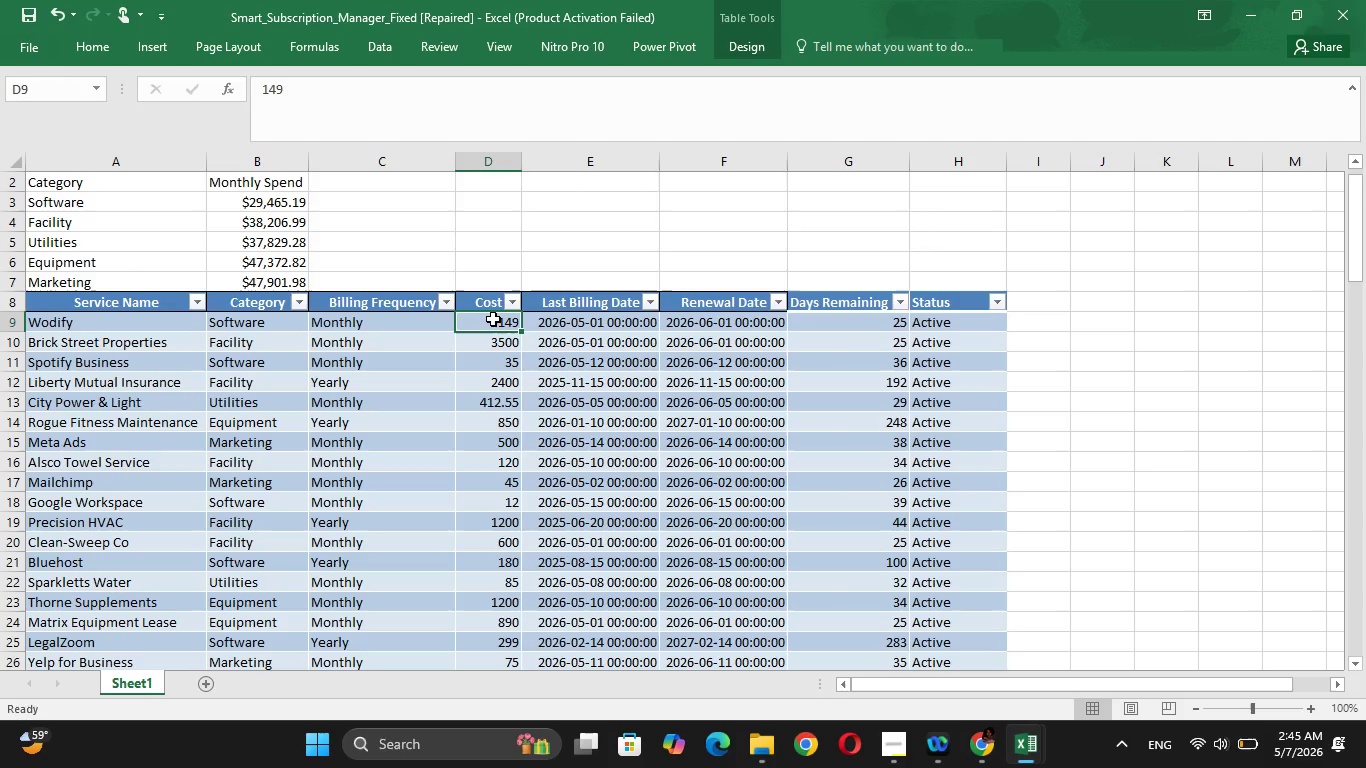 
hold_key(key=ArrowDown, duration=1.3)
 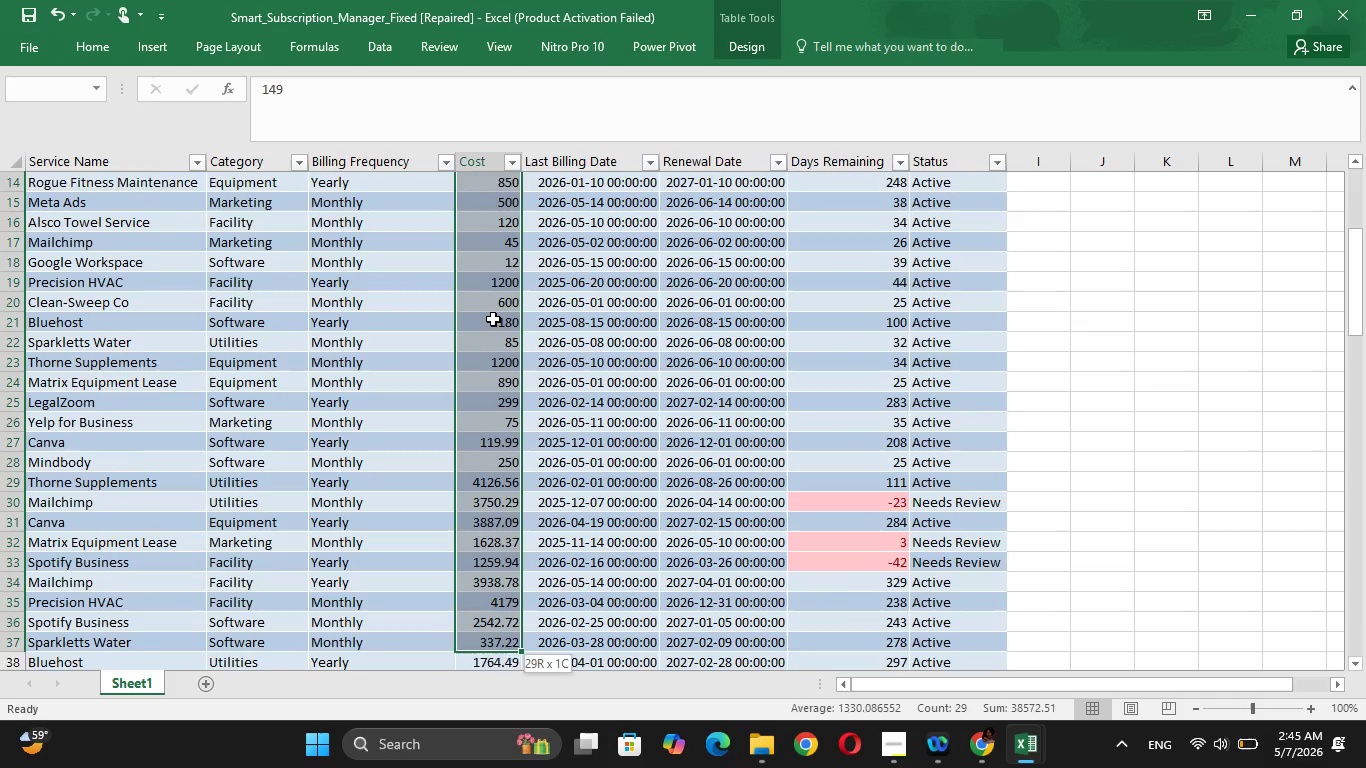 
hold_key(key=ArrowDown, duration=0.81)
 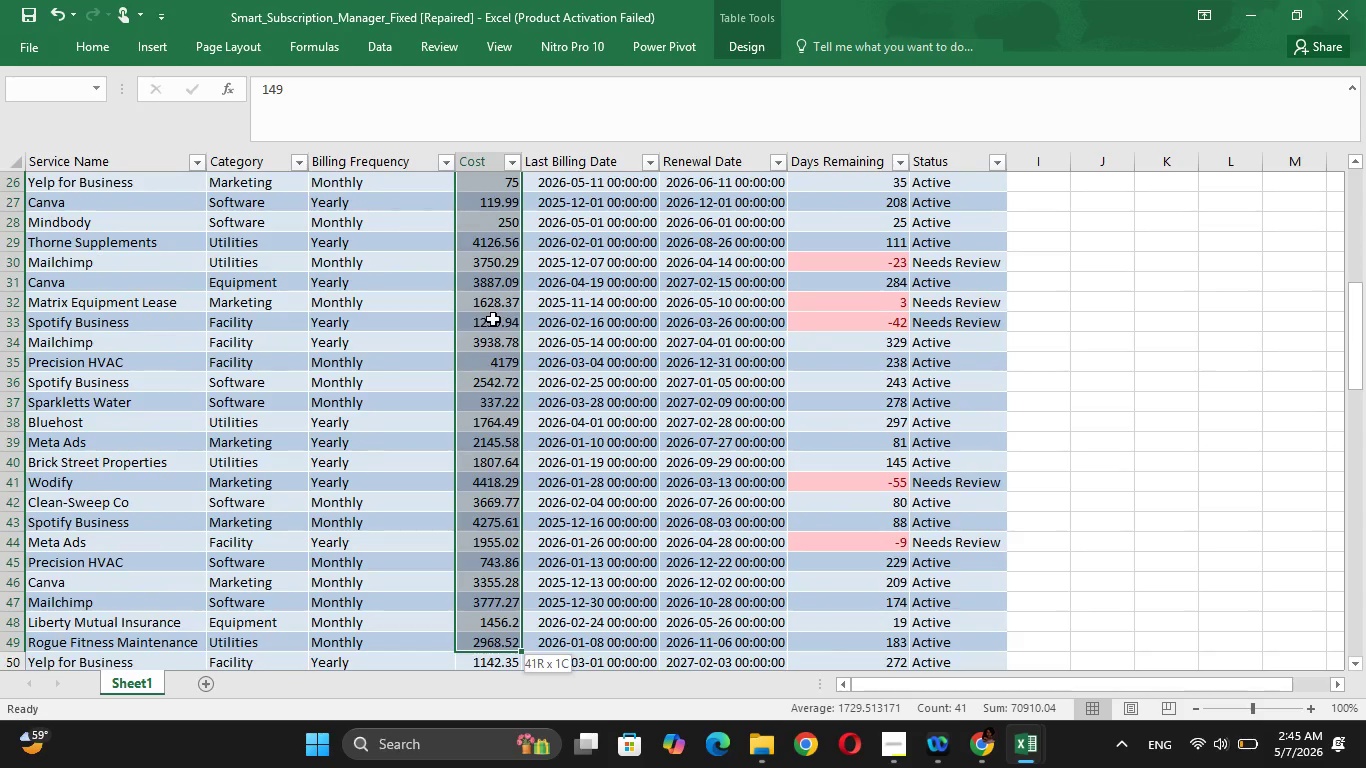 
hold_key(key=ArrowDown, duration=0.73)
 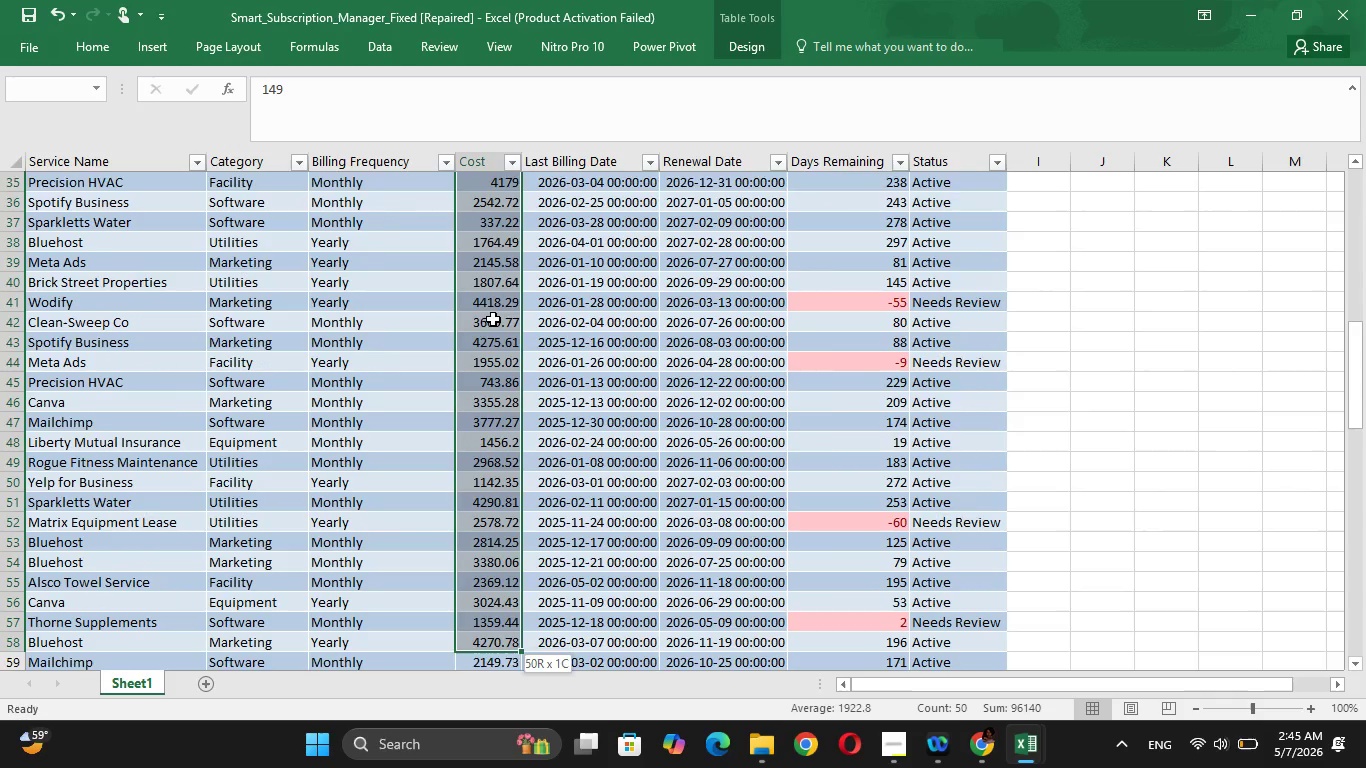 
key(Shift+ArrowDown)
 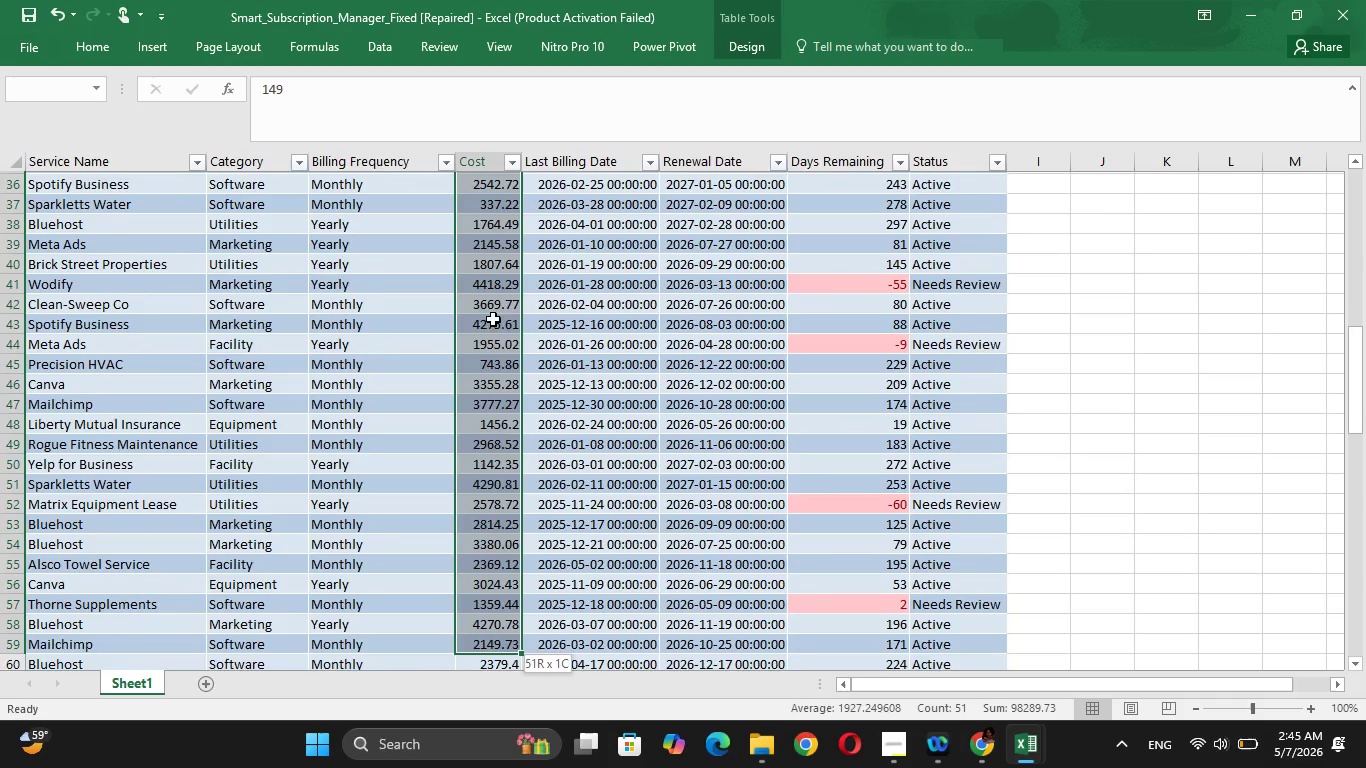 
key(Shift+ArrowDown)
 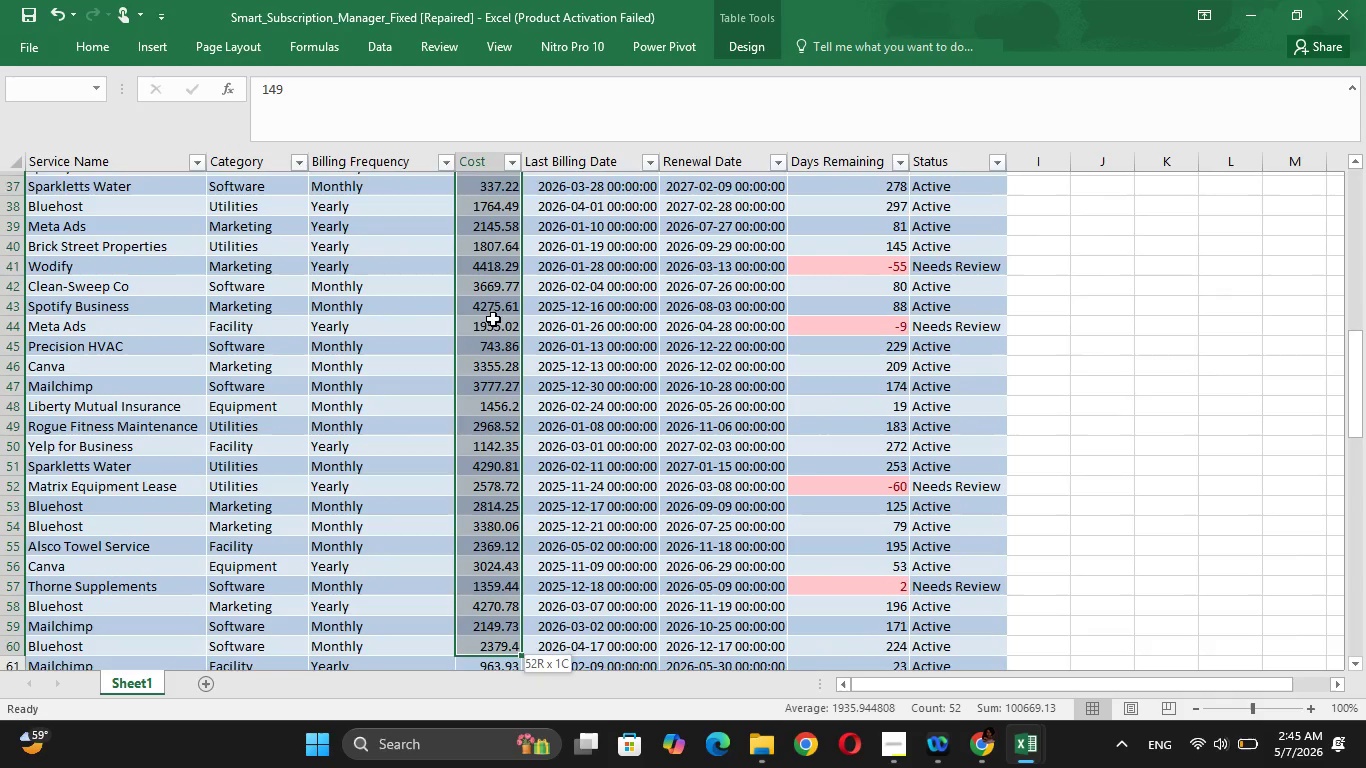 
key(Shift+ArrowDown)
 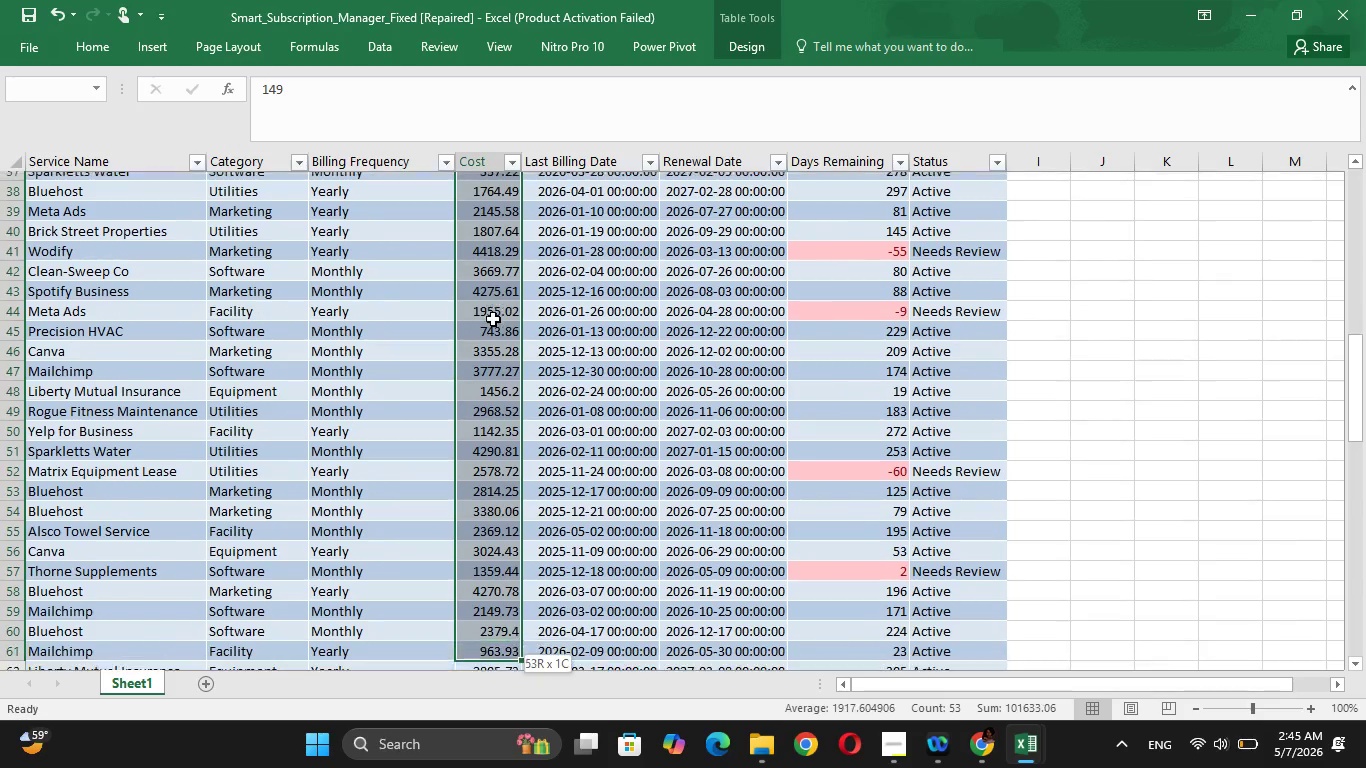 
key(Shift+ArrowDown)
 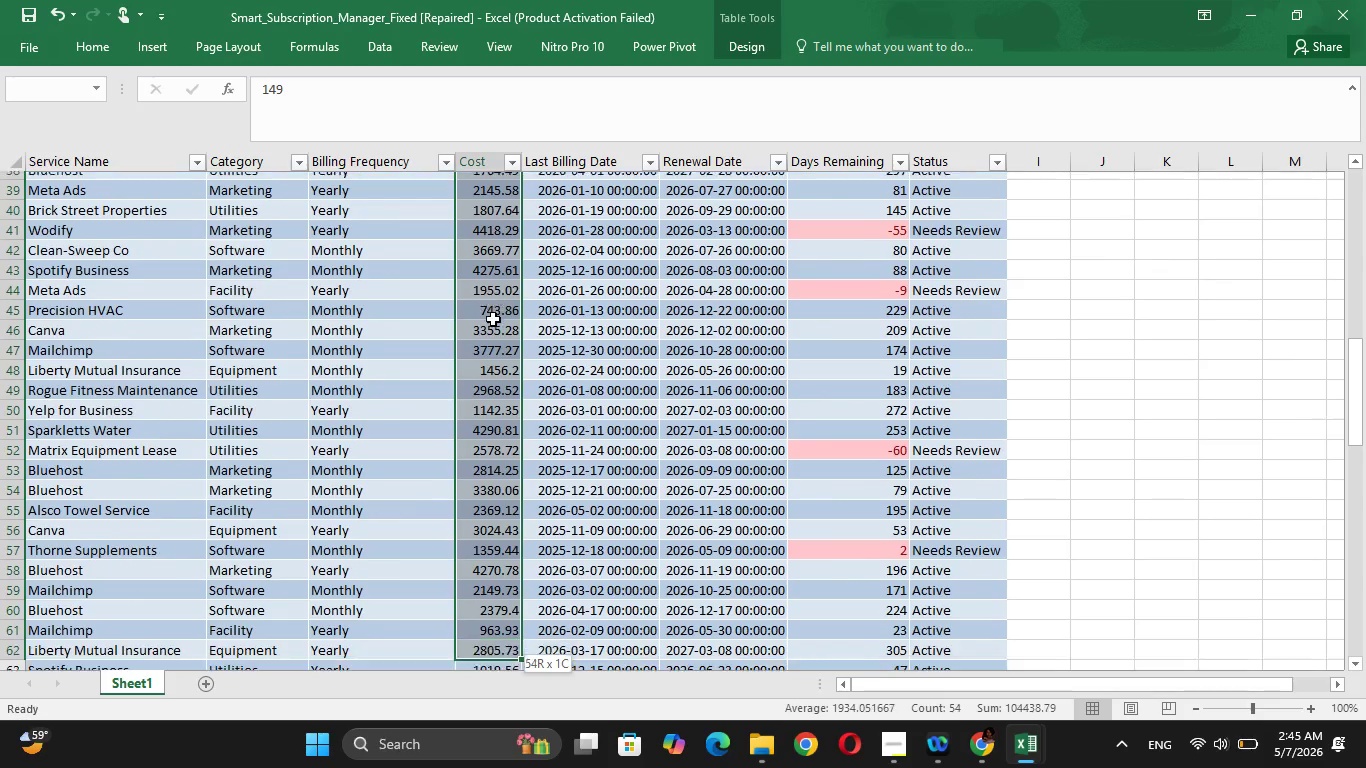 
key(Shift+ArrowDown)
 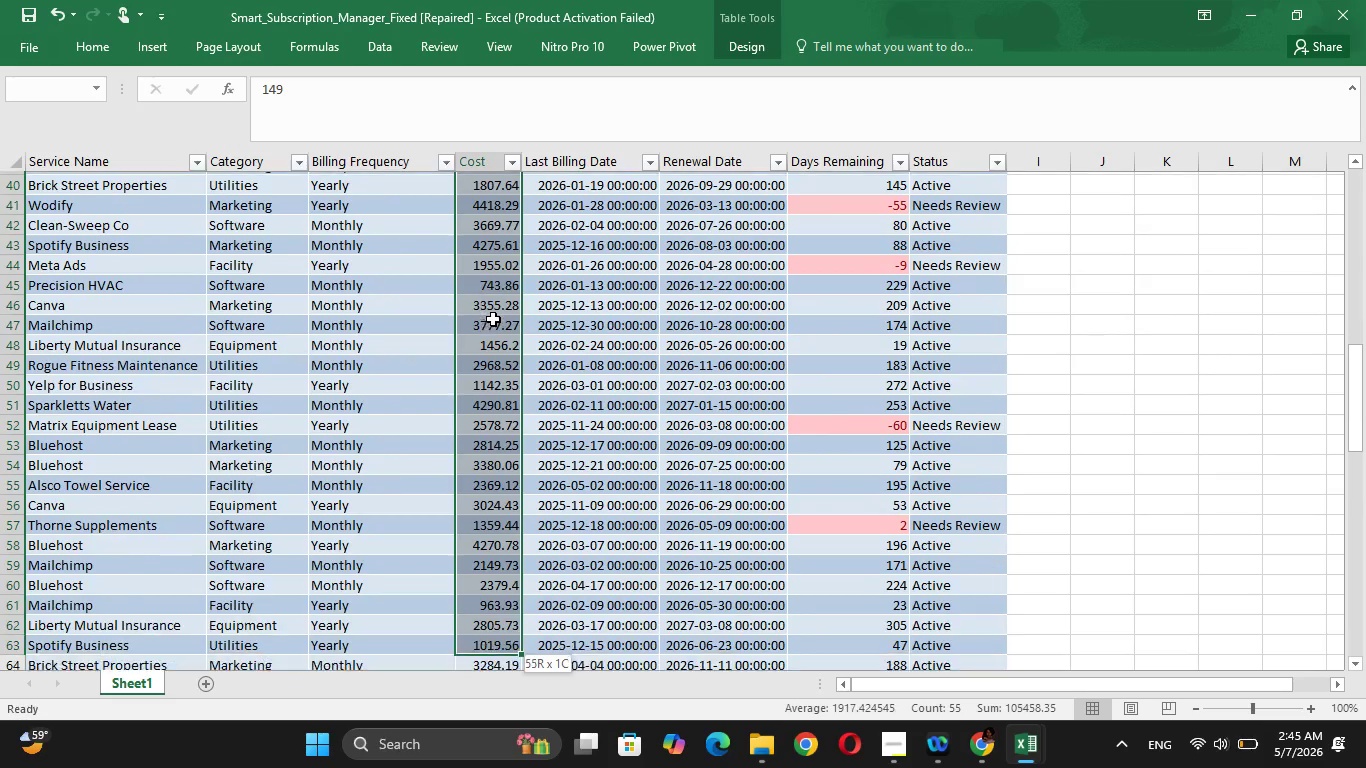 
key(Shift+ArrowDown)
 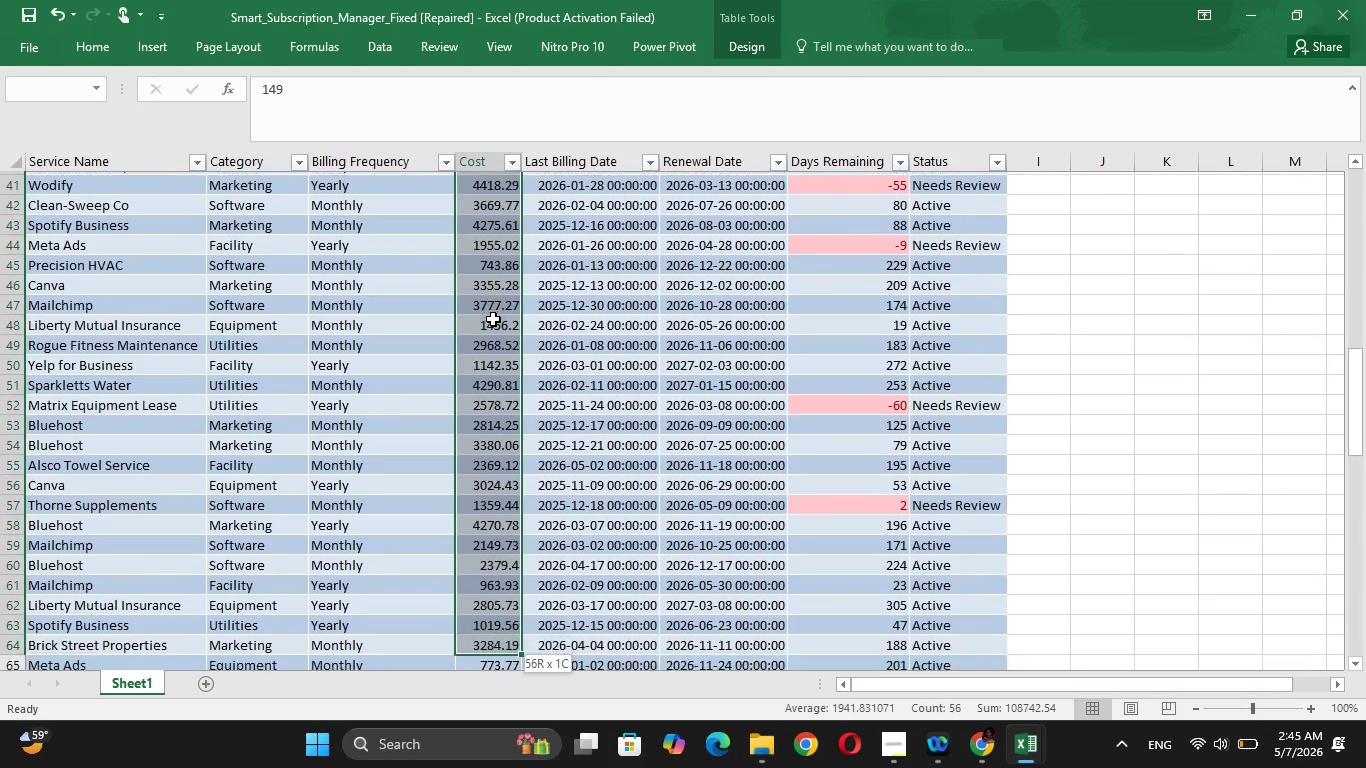 
key(Shift+ArrowDown)
 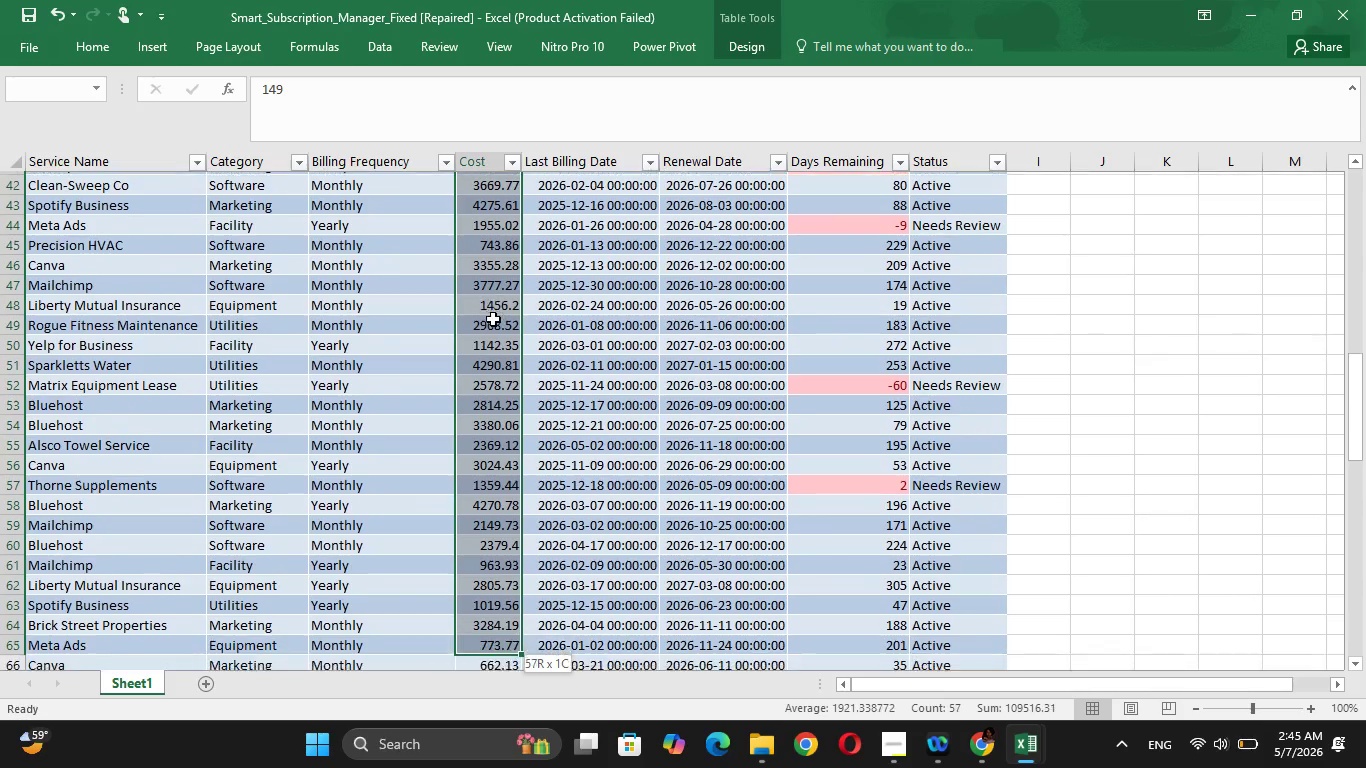 
key(Shift+ArrowDown)
 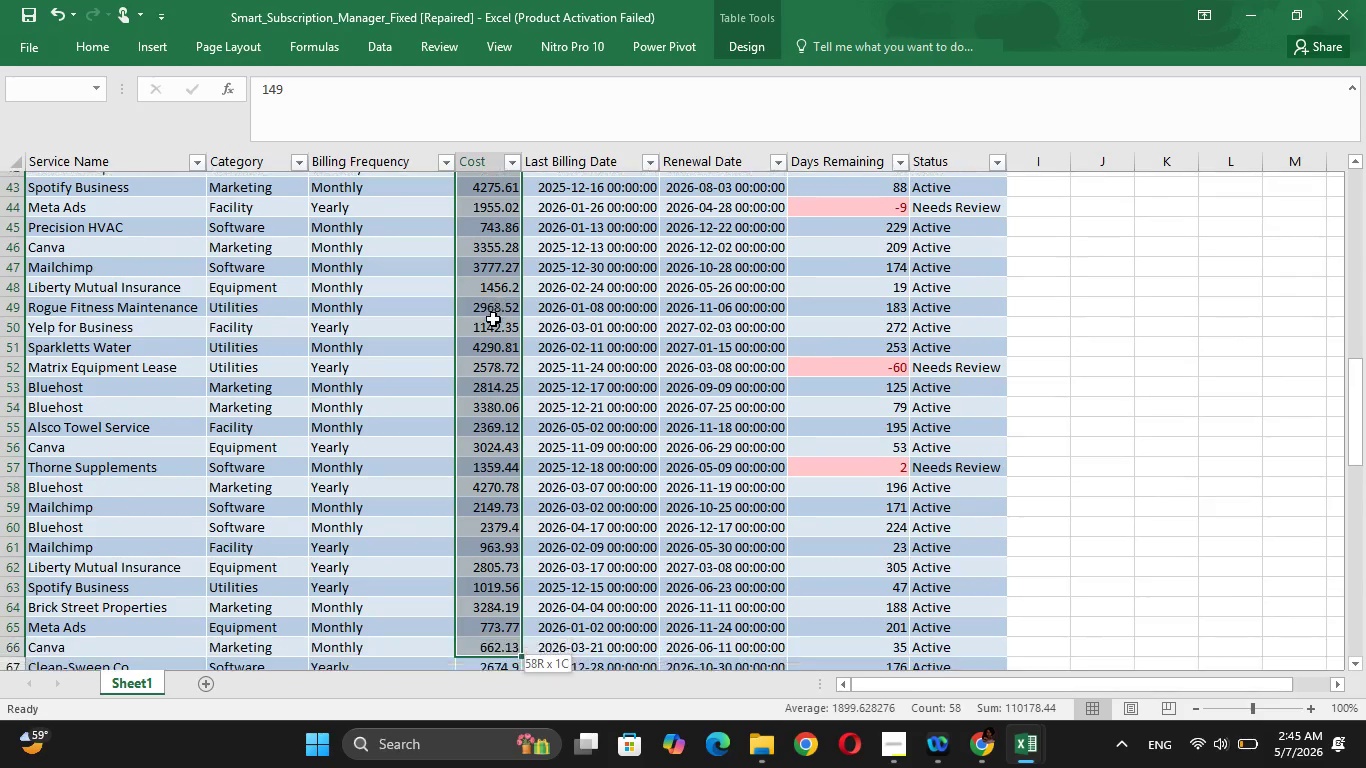 
key(Shift+ArrowDown)
 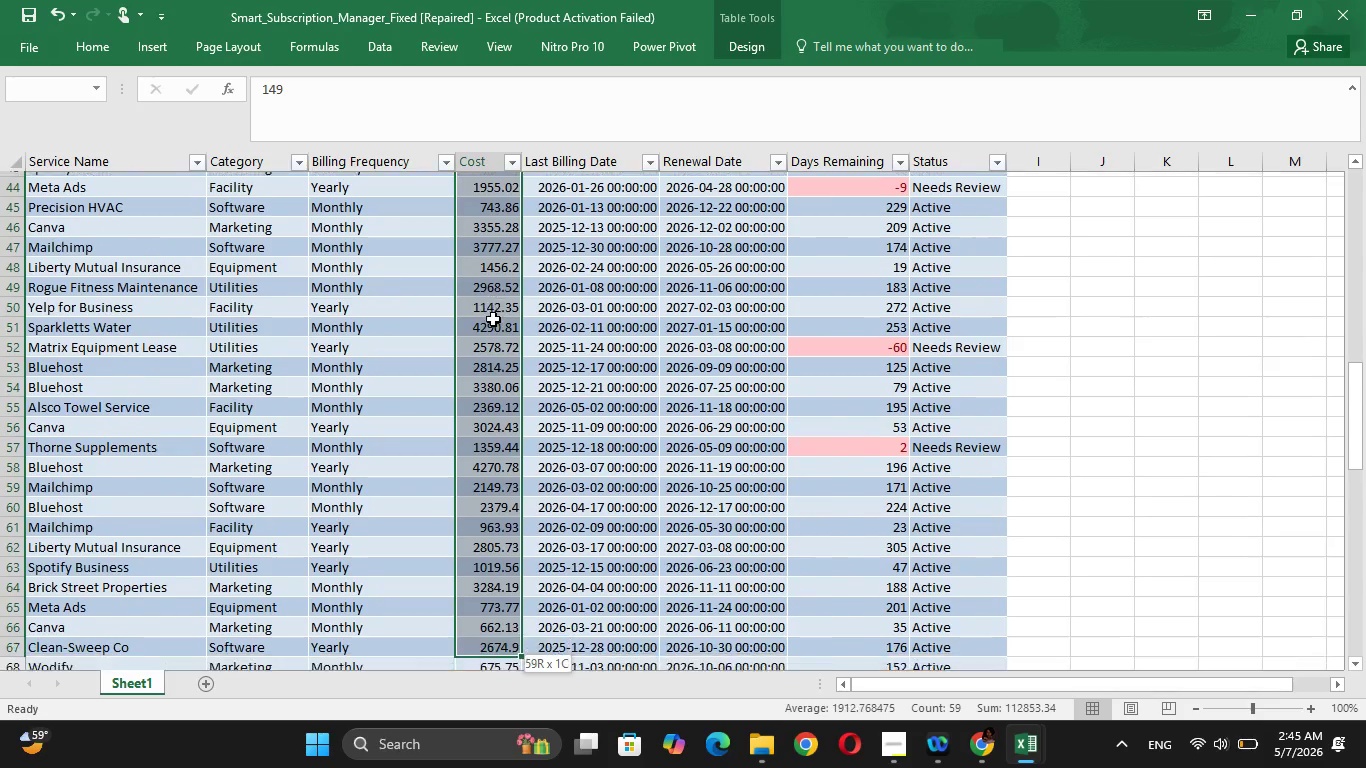 
key(Shift+ArrowDown)
 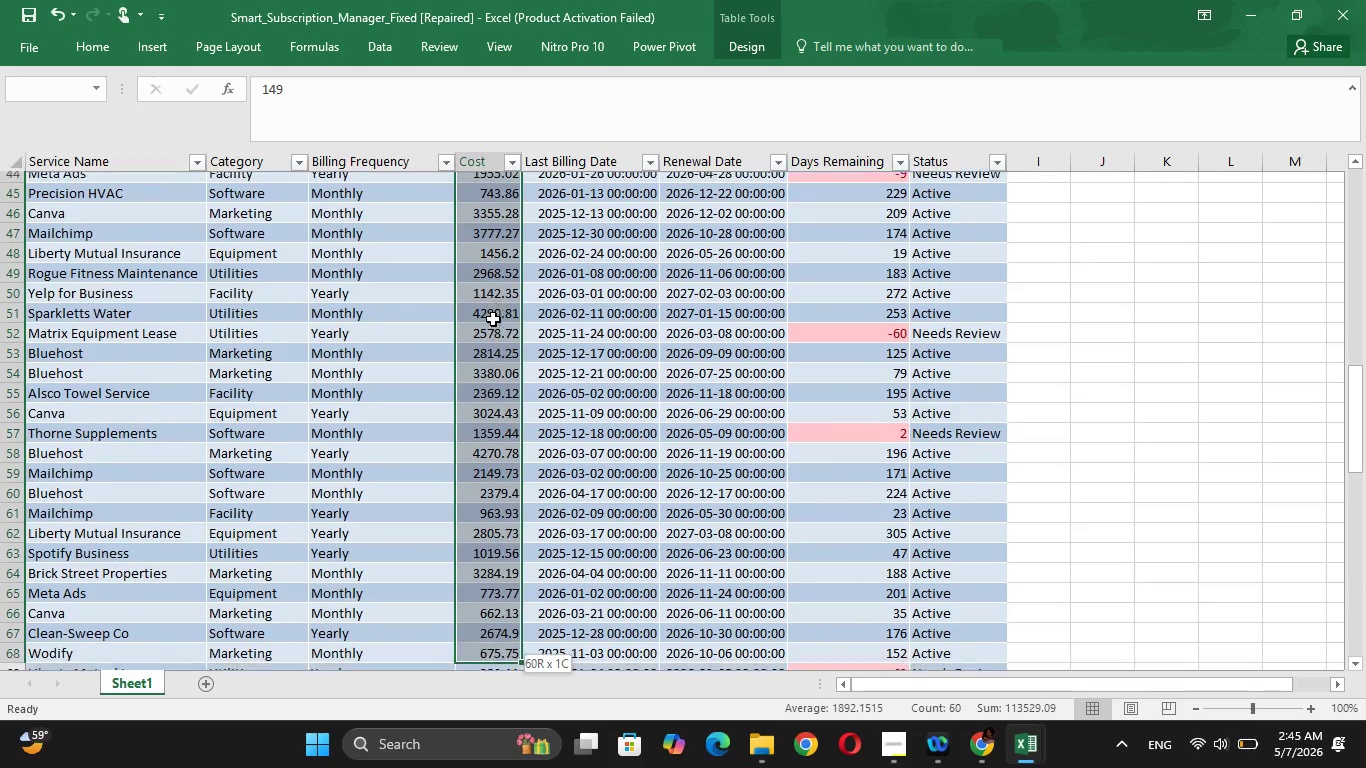 
key(Shift+ArrowDown)
 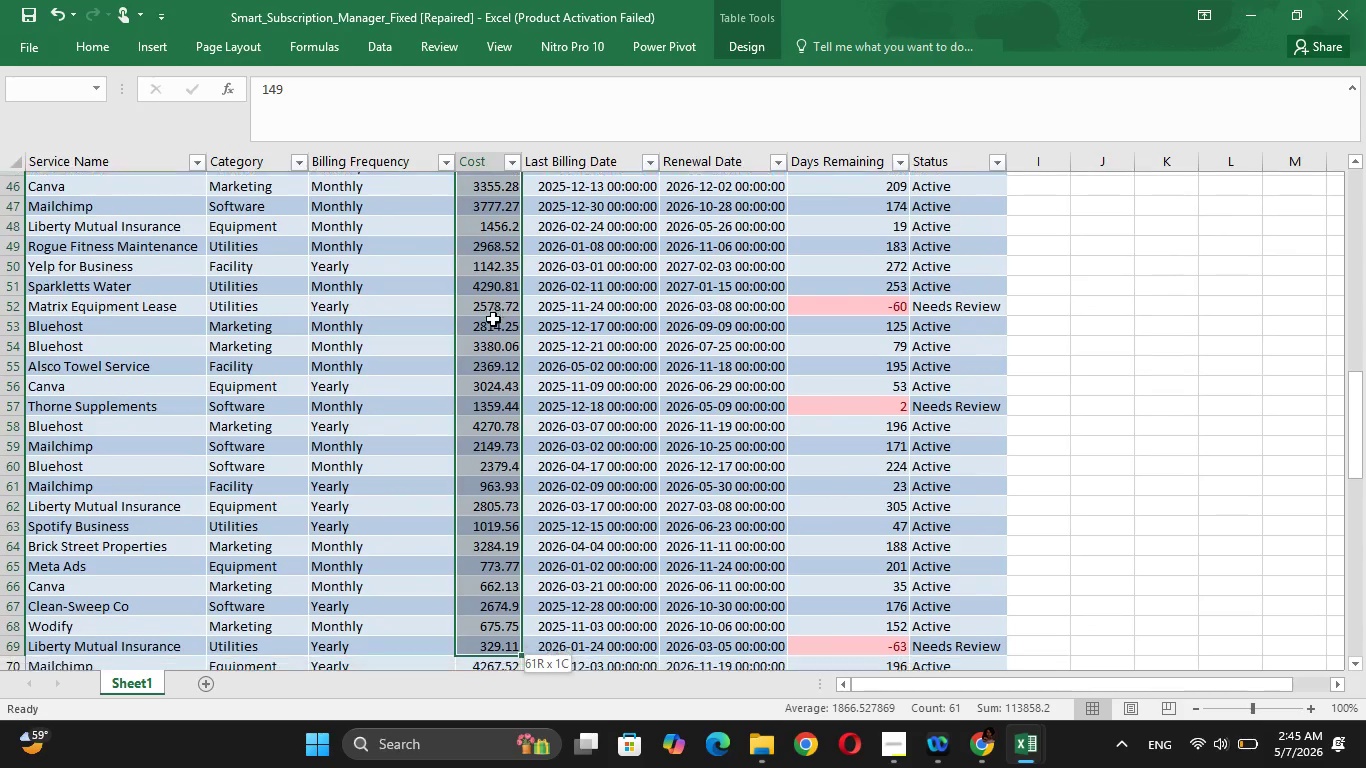 
hold_key(key=ArrowDown, duration=1.0)
 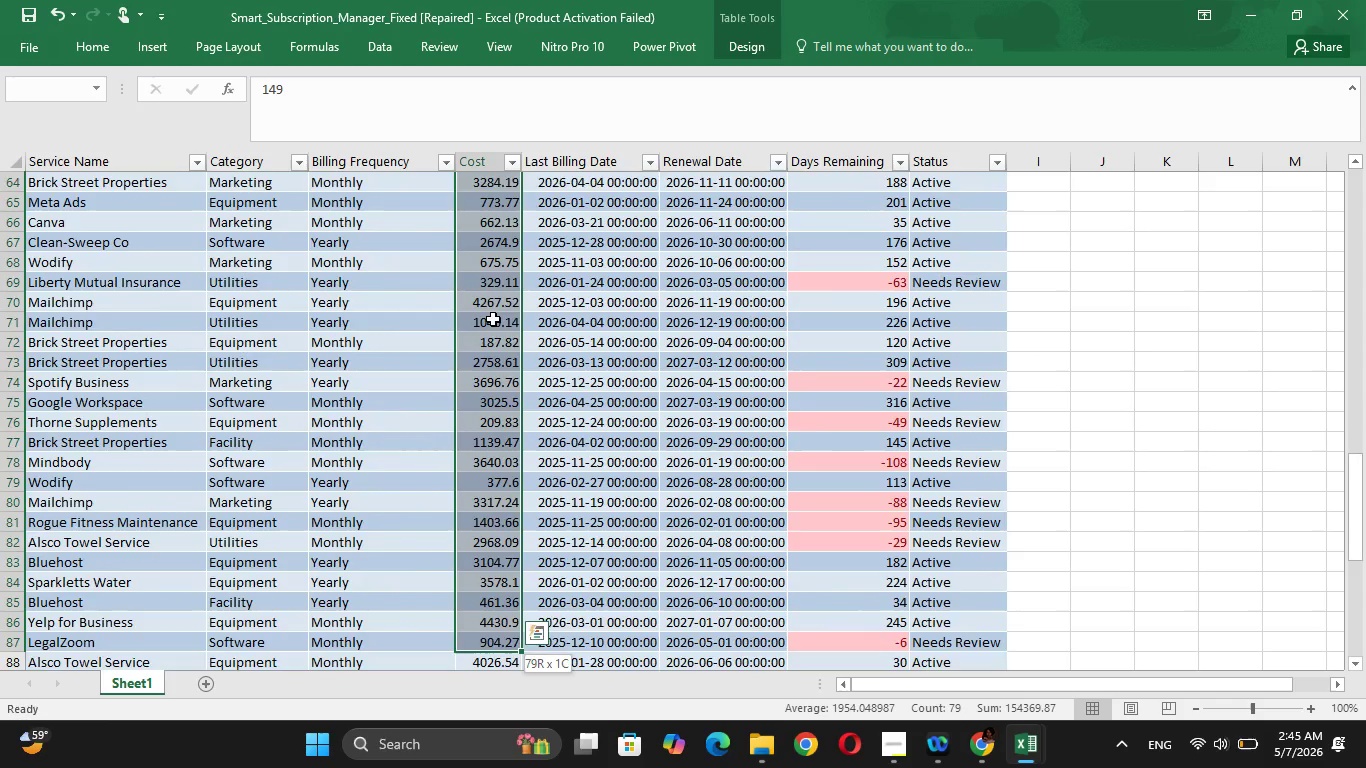 
hold_key(key=ArrowDown, duration=0.81)
 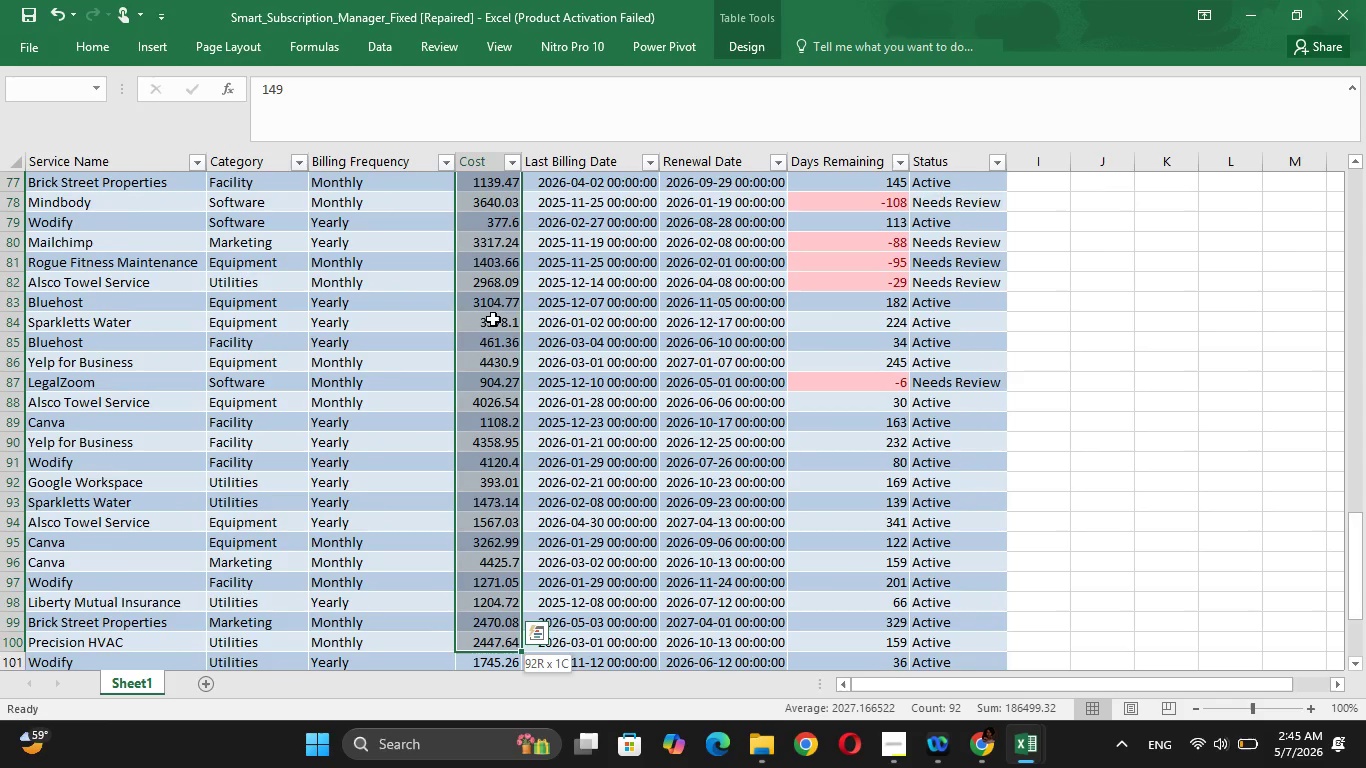 
key(Shift+ArrowDown)
 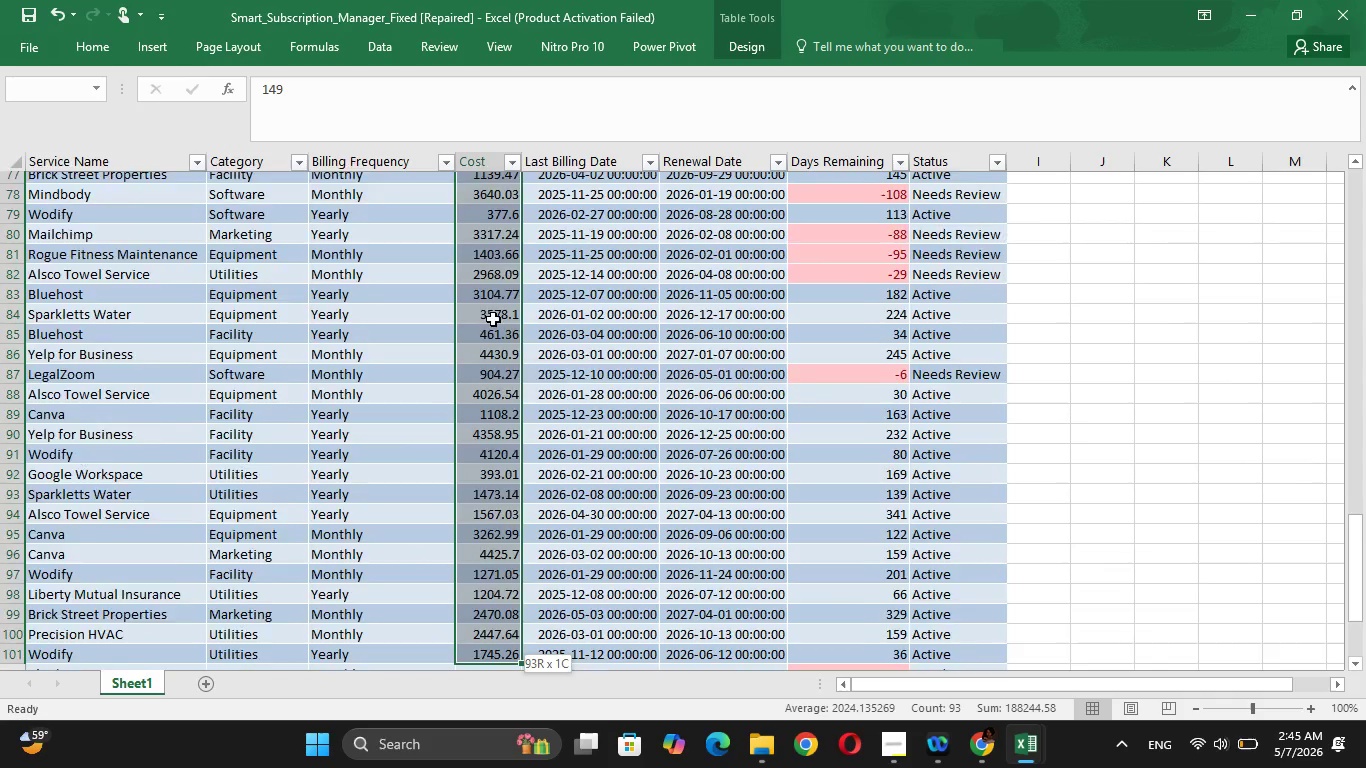 
key(Shift+ArrowDown)
 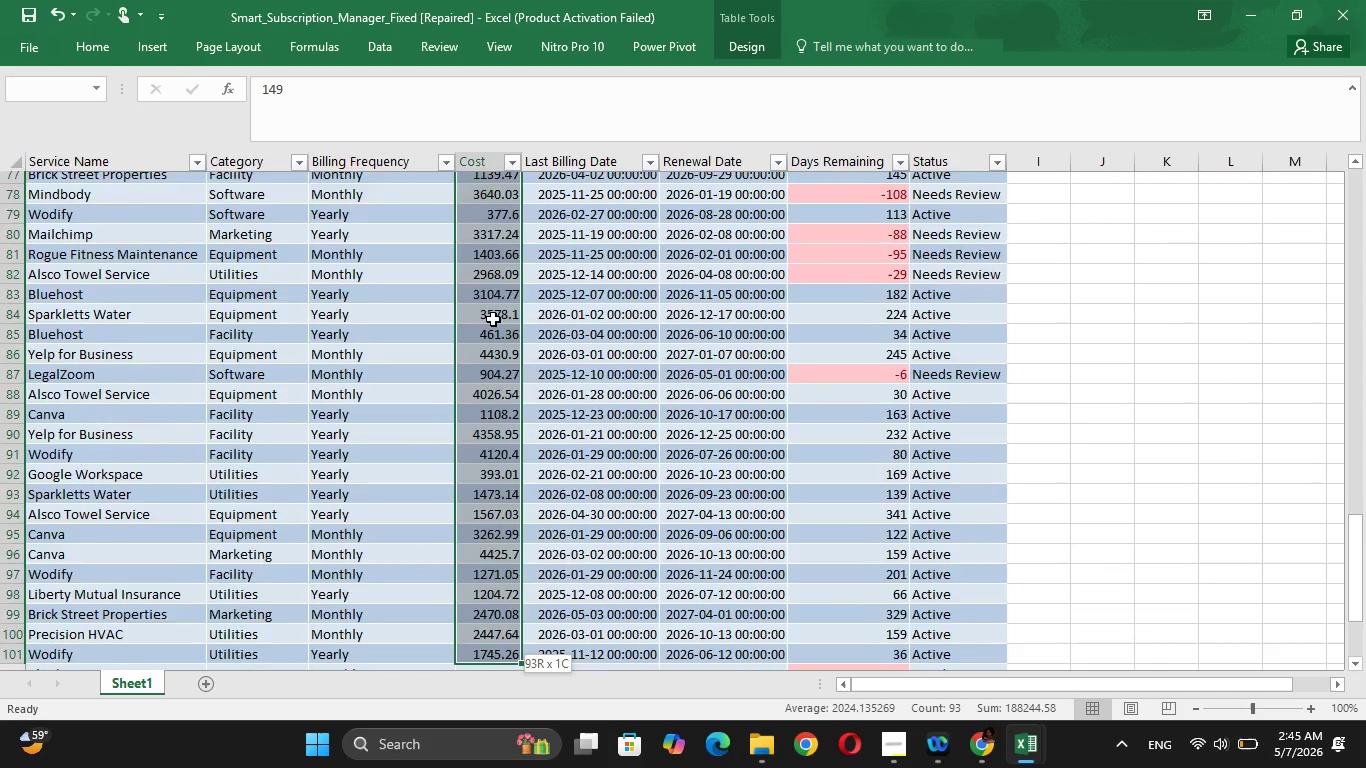 
key(Shift+ArrowDown)
 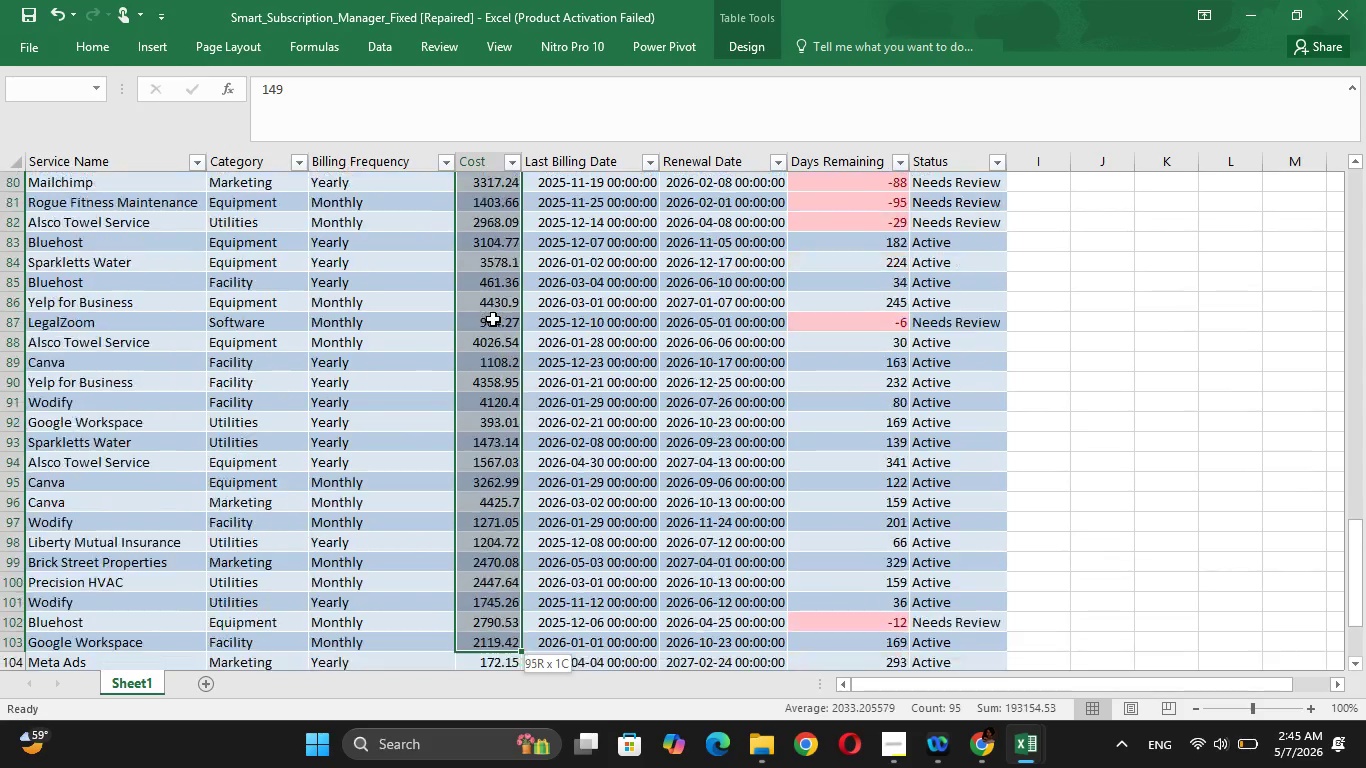 
key(Shift+ArrowDown)
 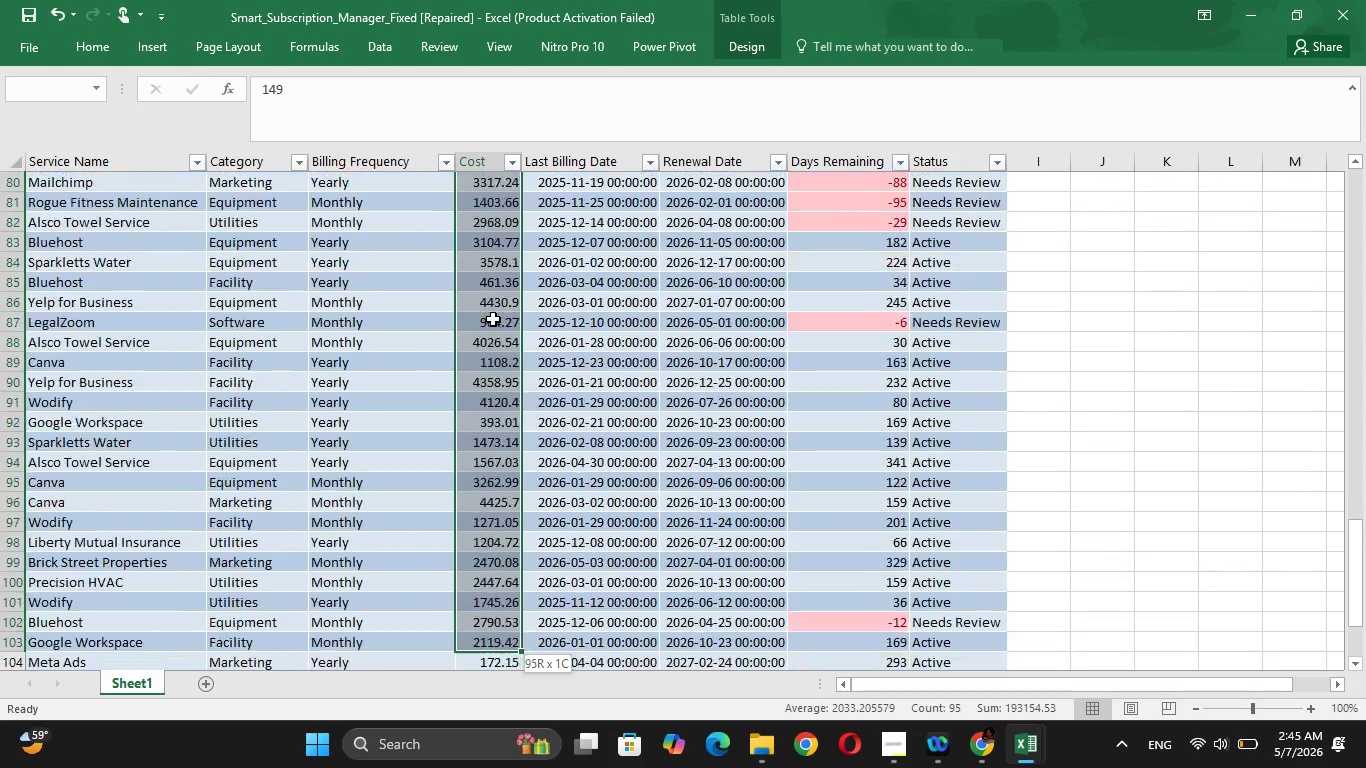 
key(Shift+ArrowDown)
 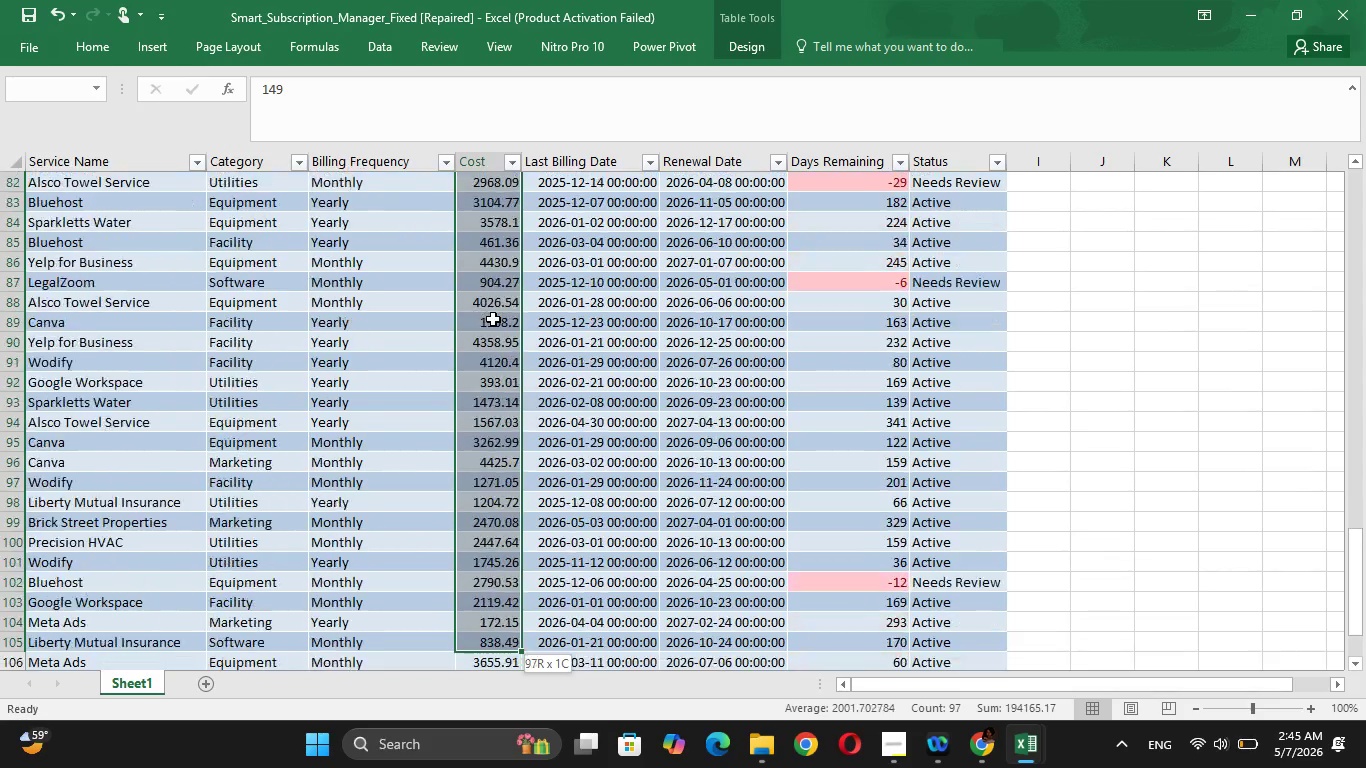 
key(Shift+ArrowDown)
 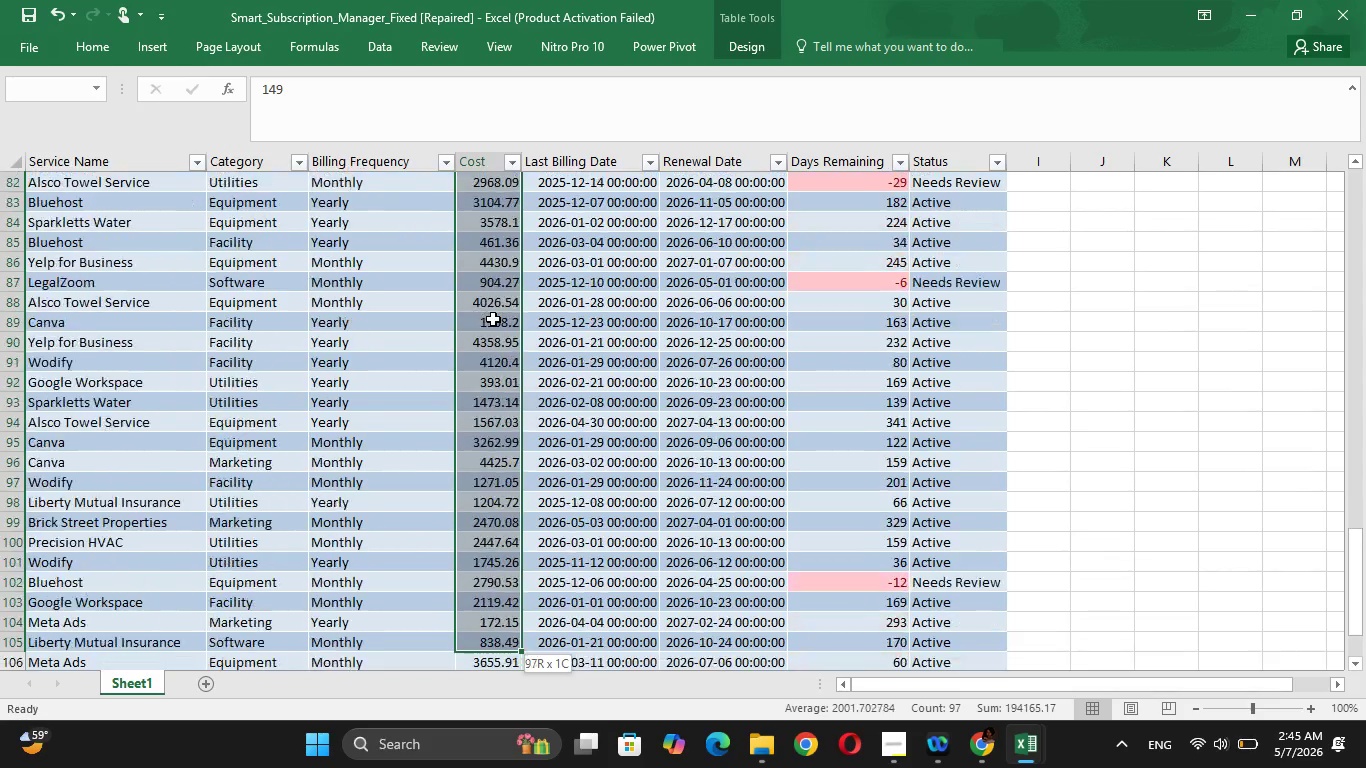 
key(Shift+ArrowDown)
 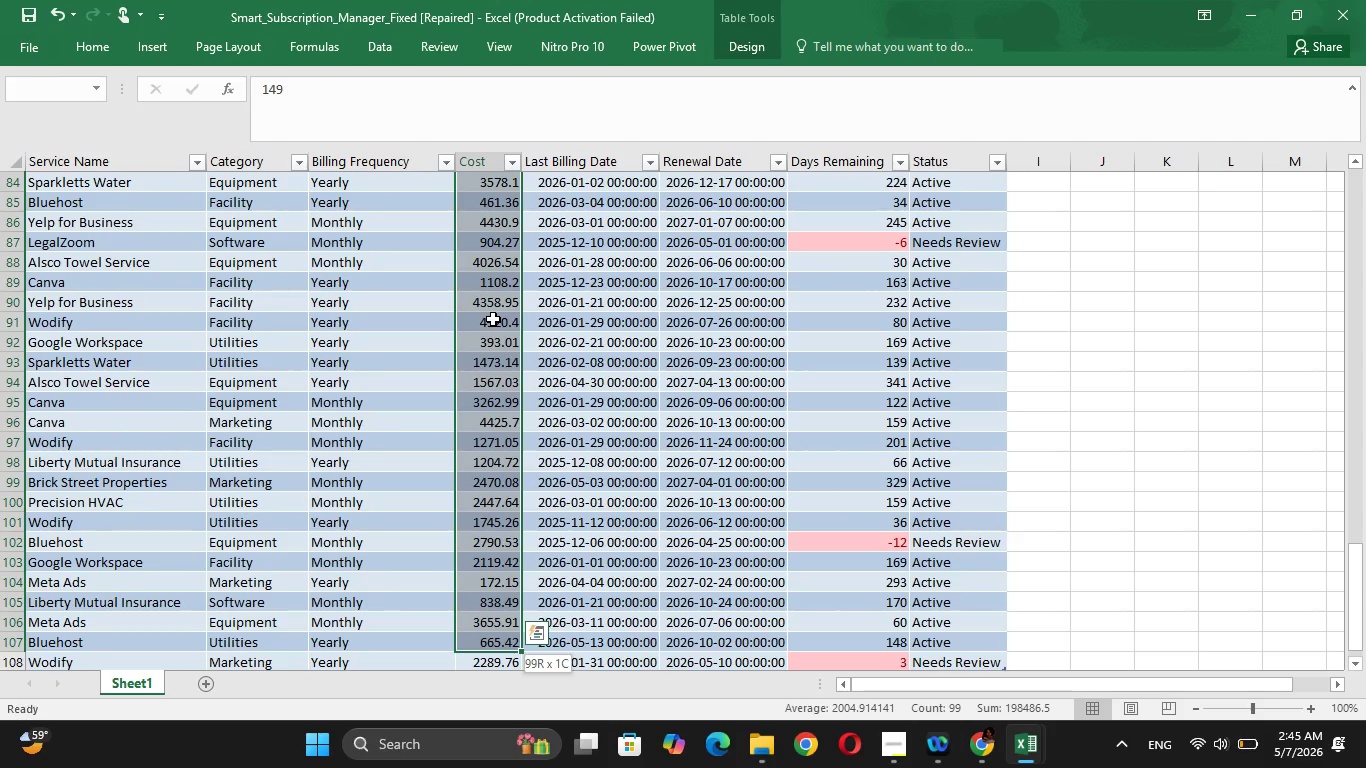 
key(Shift+ArrowDown)
 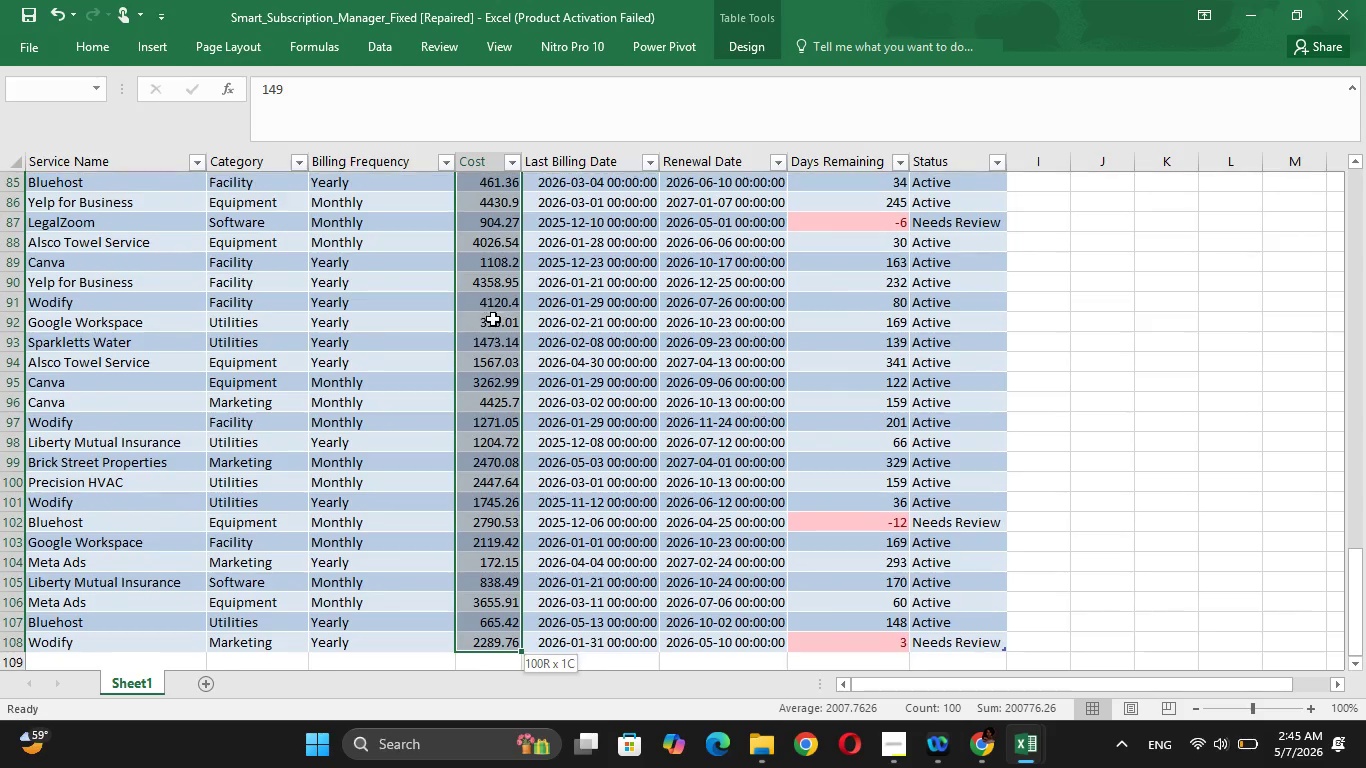 
key(Shift+ArrowDown)
 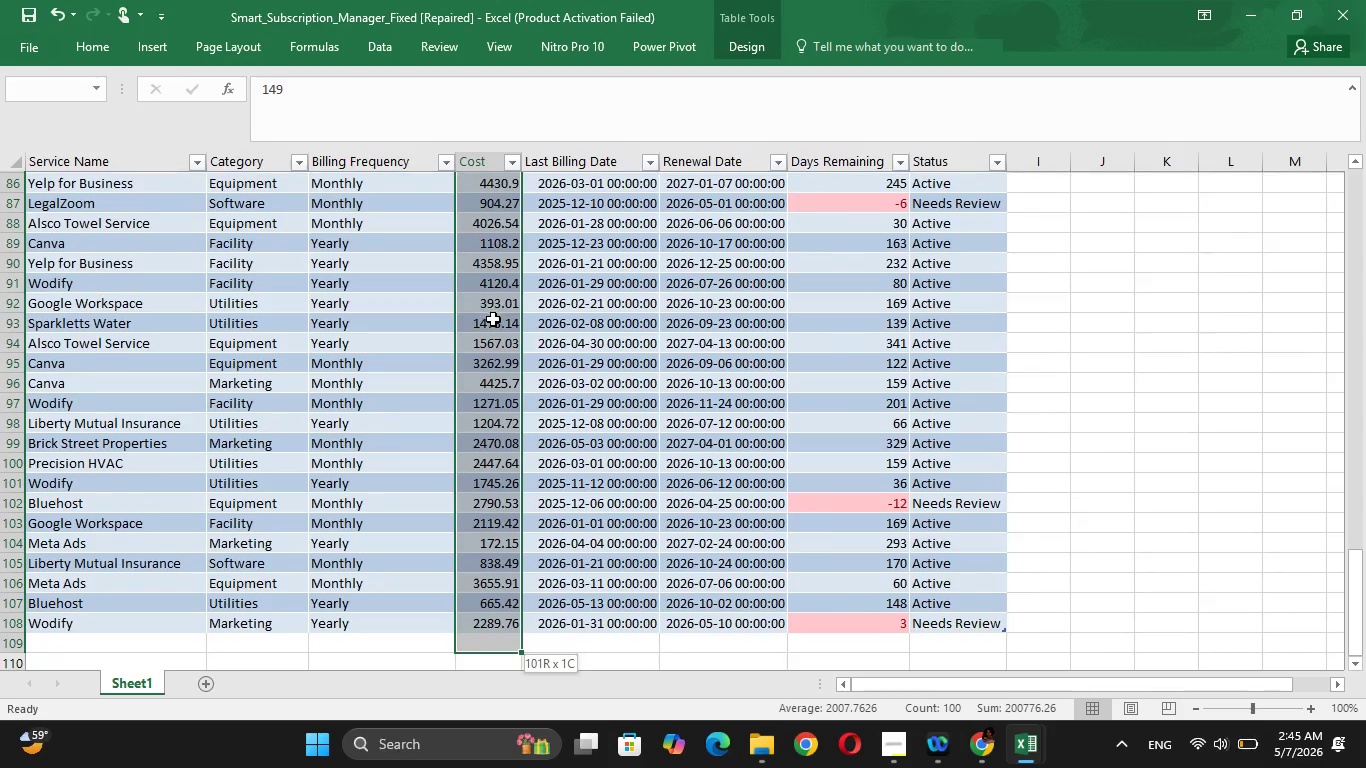 
key(Shift+ArrowDown)
 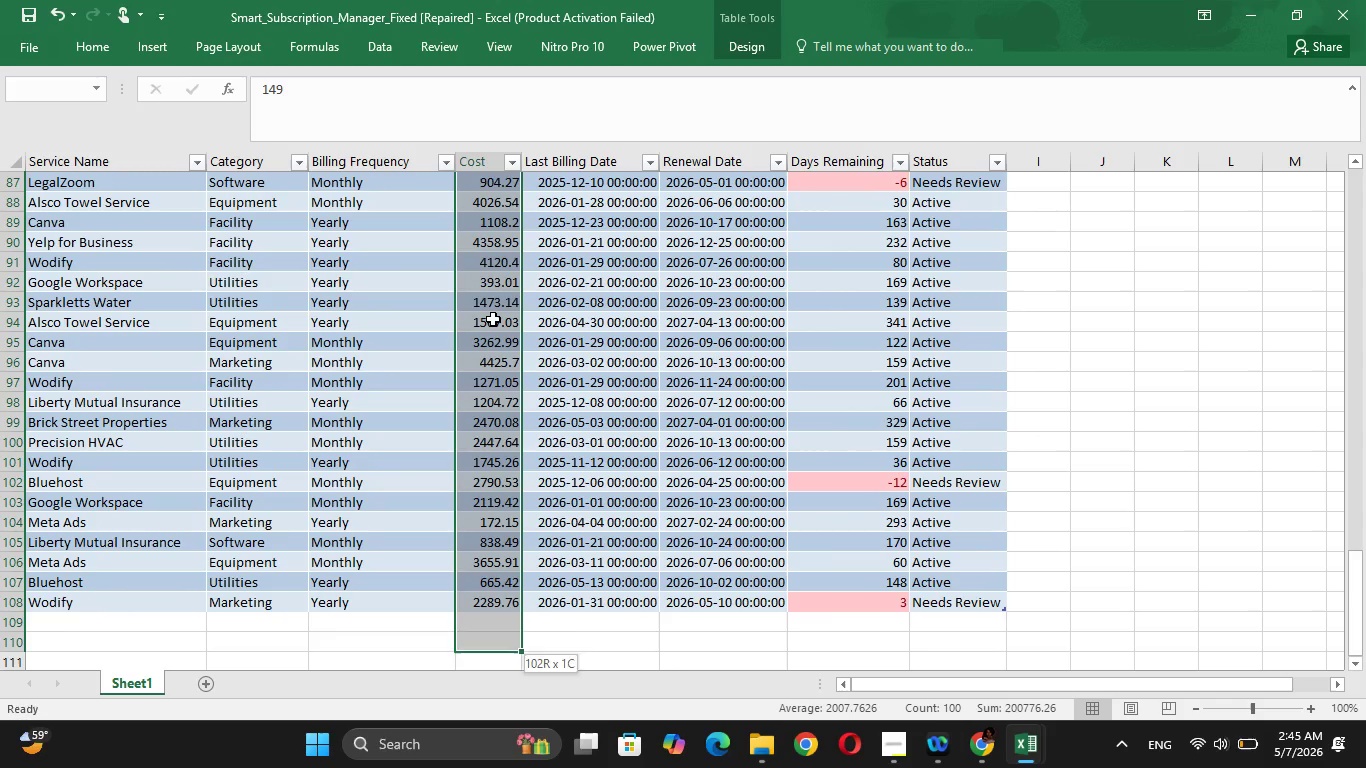 
key(Shift+ArrowUp)
 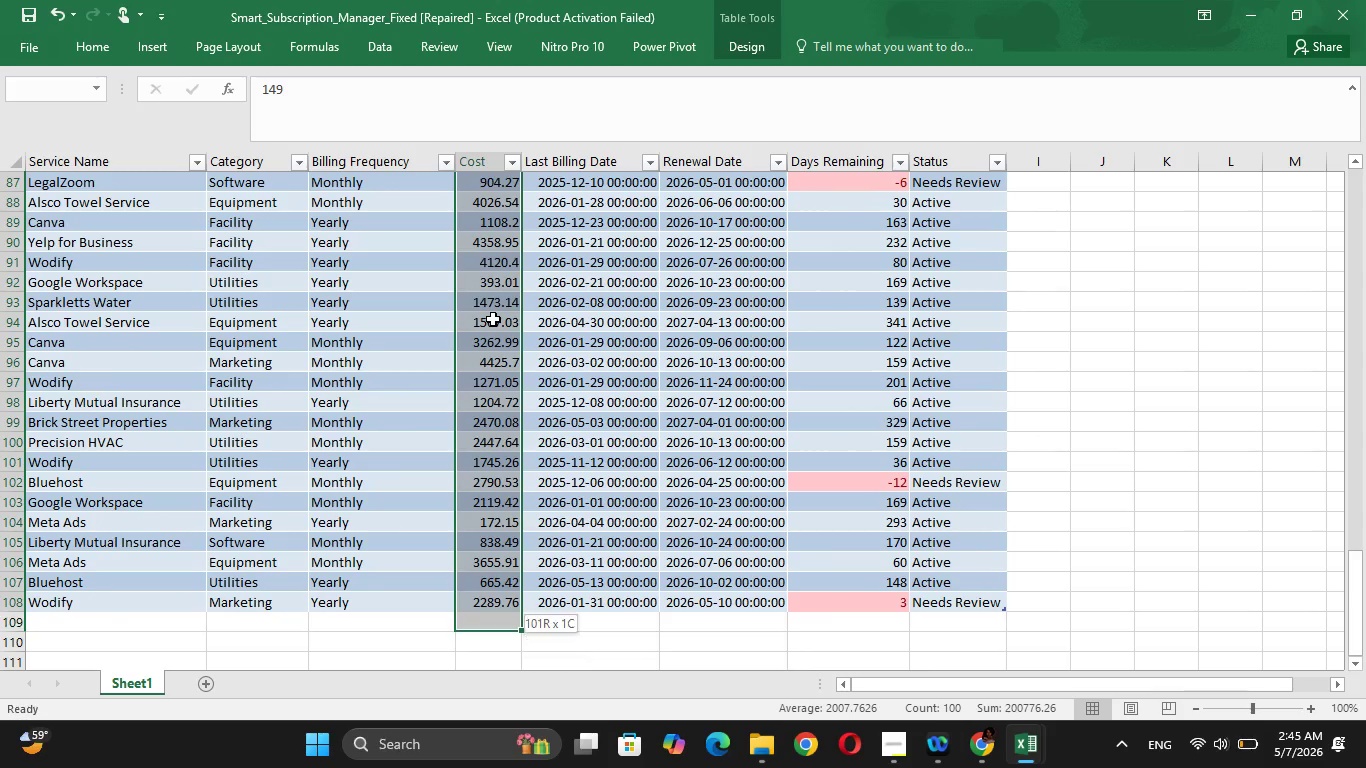 
key(Shift+ArrowUp)
 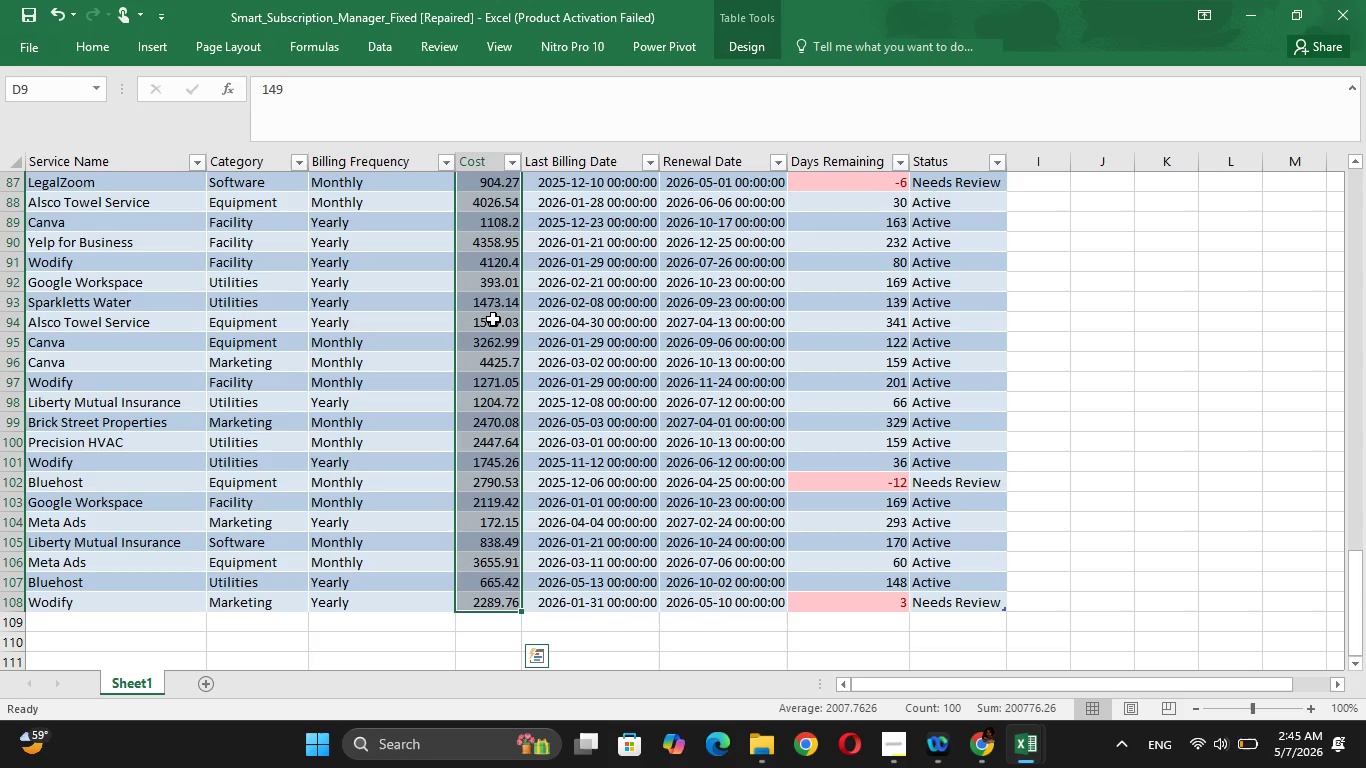 
wait(9.56)
 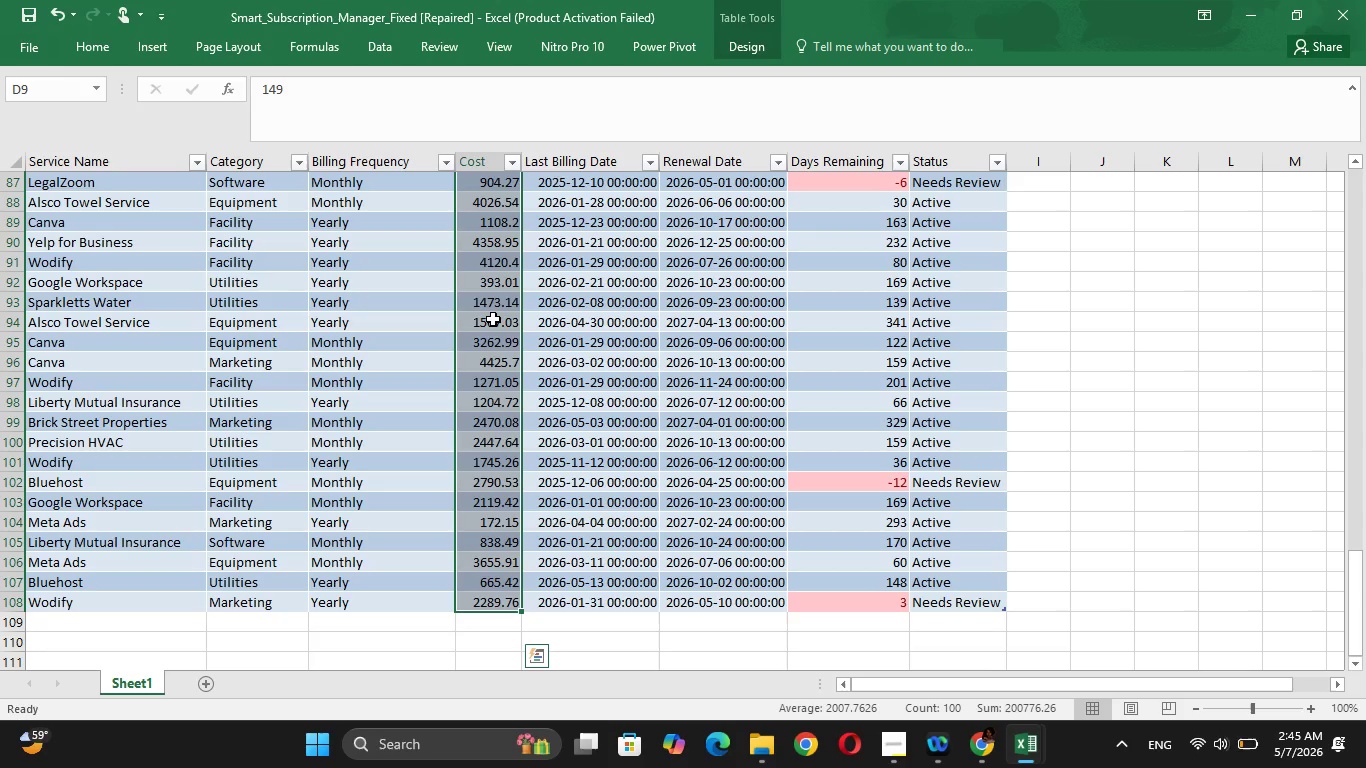 
left_click([116, 42])
 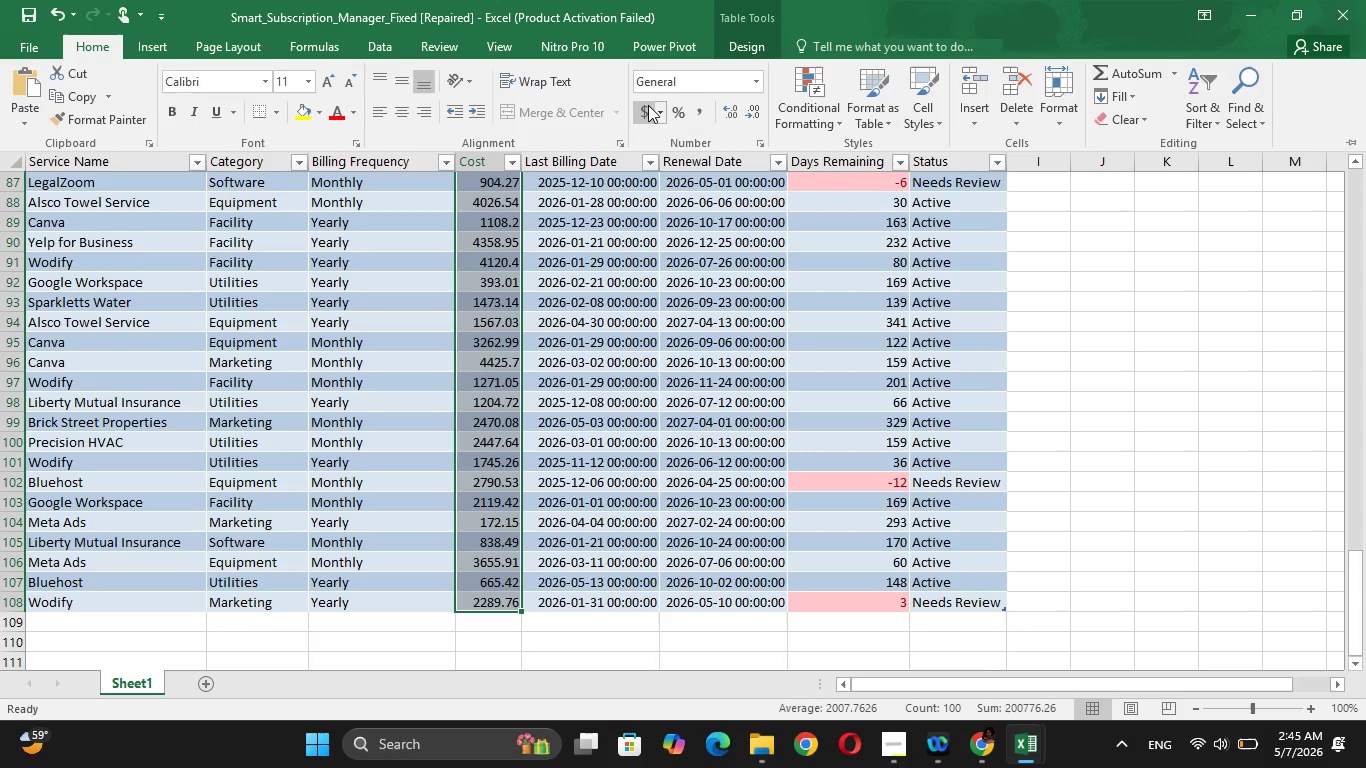 
left_click([648, 105])
 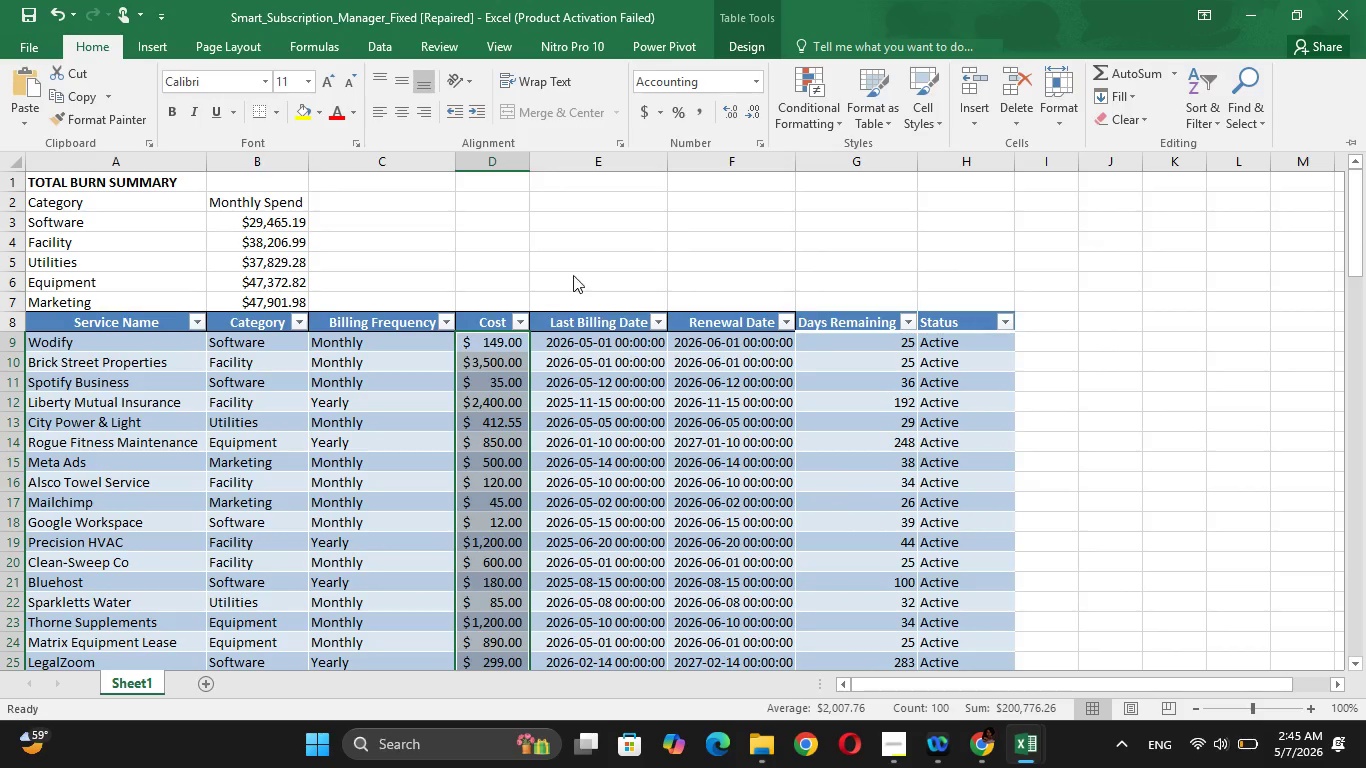 
left_click([551, 257])
 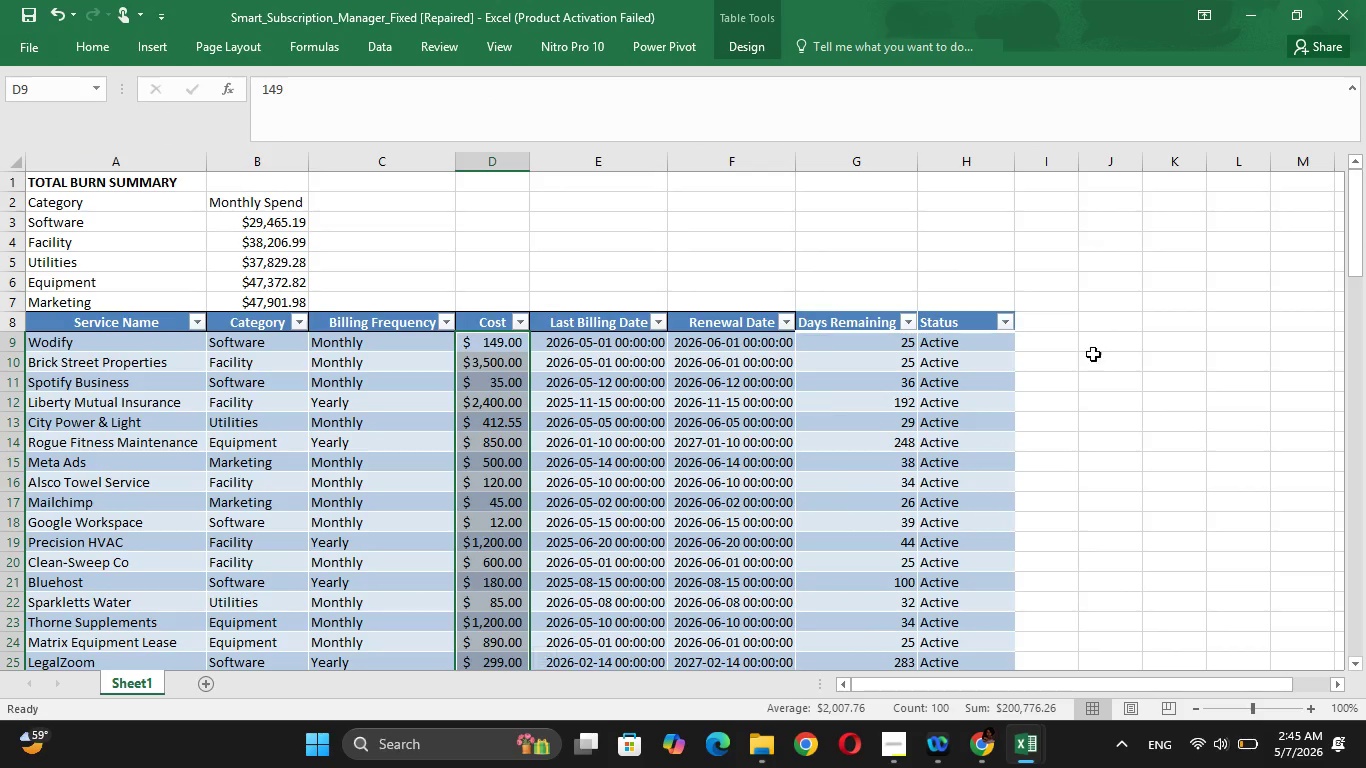 
left_click([1229, 348])
 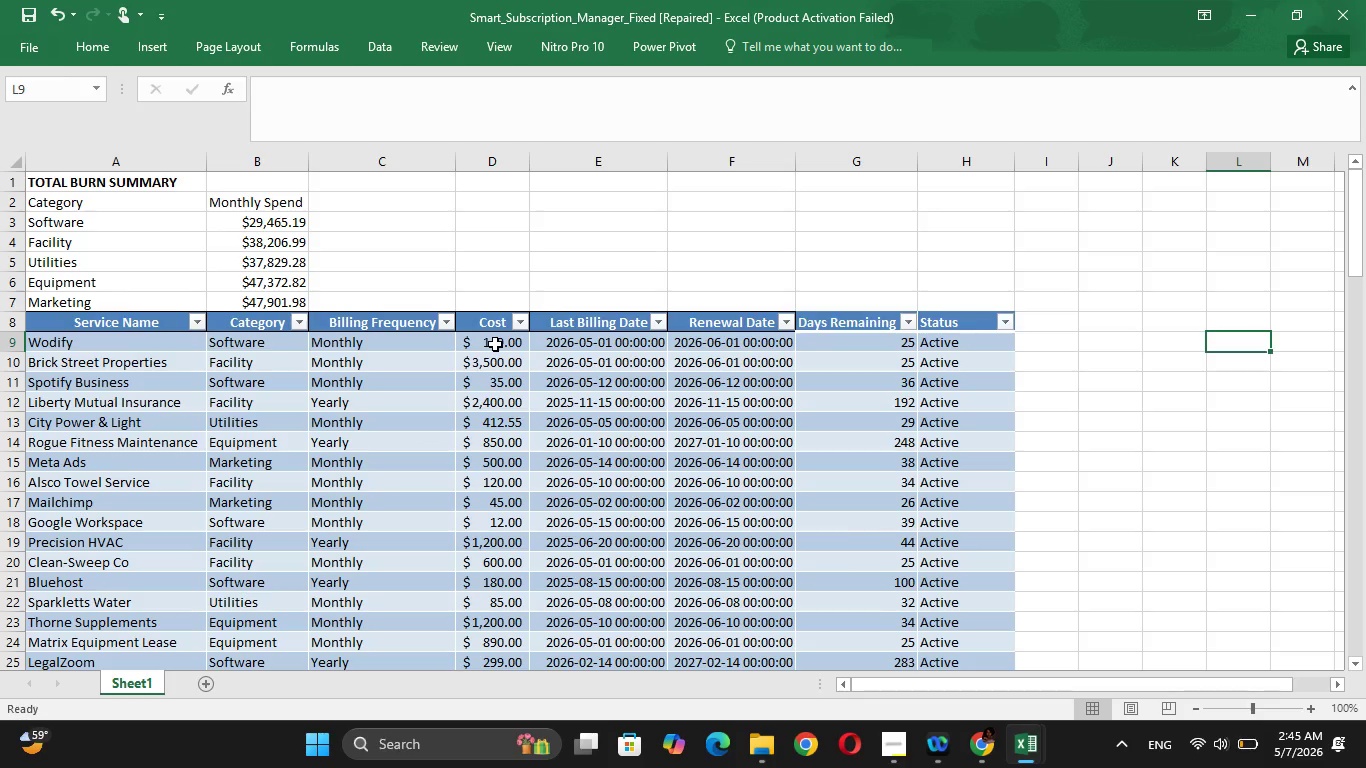 
key(Control+Z)
 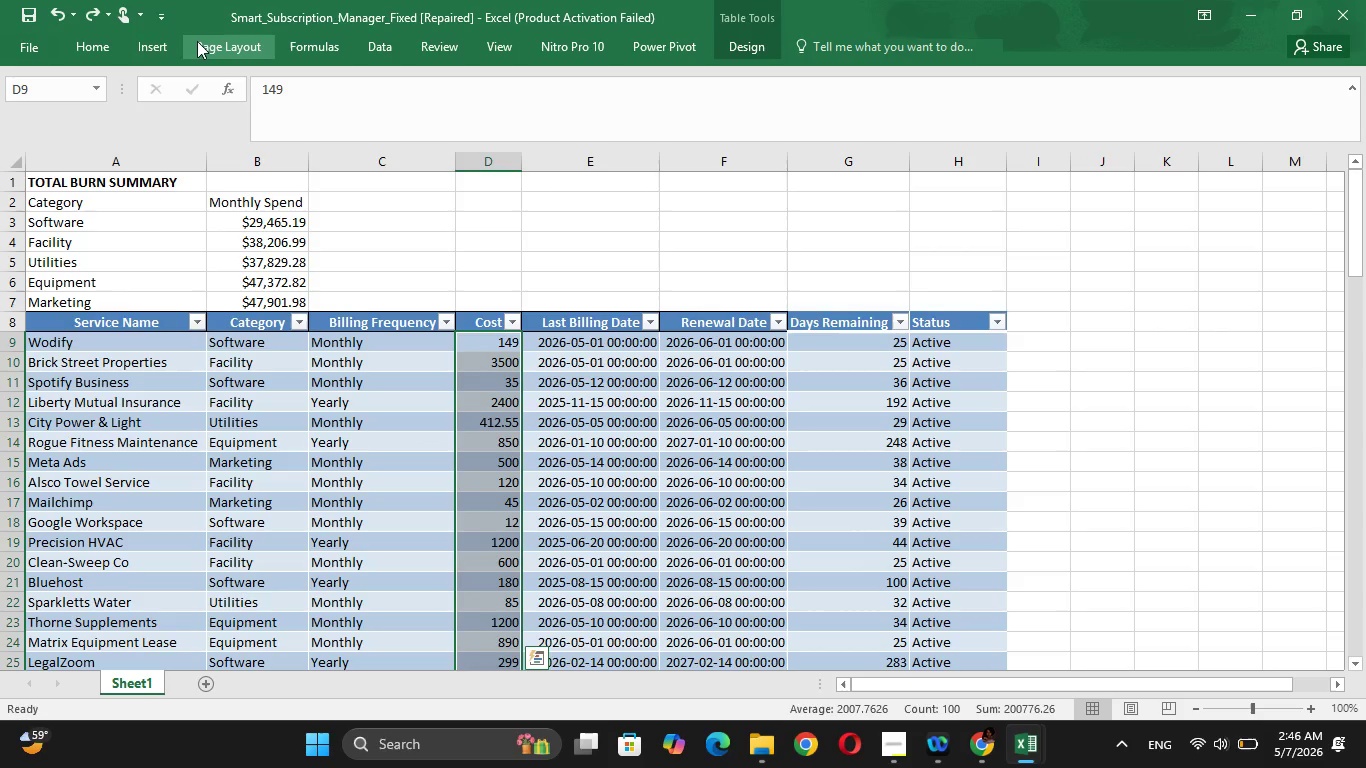 
left_click([93, 44])
 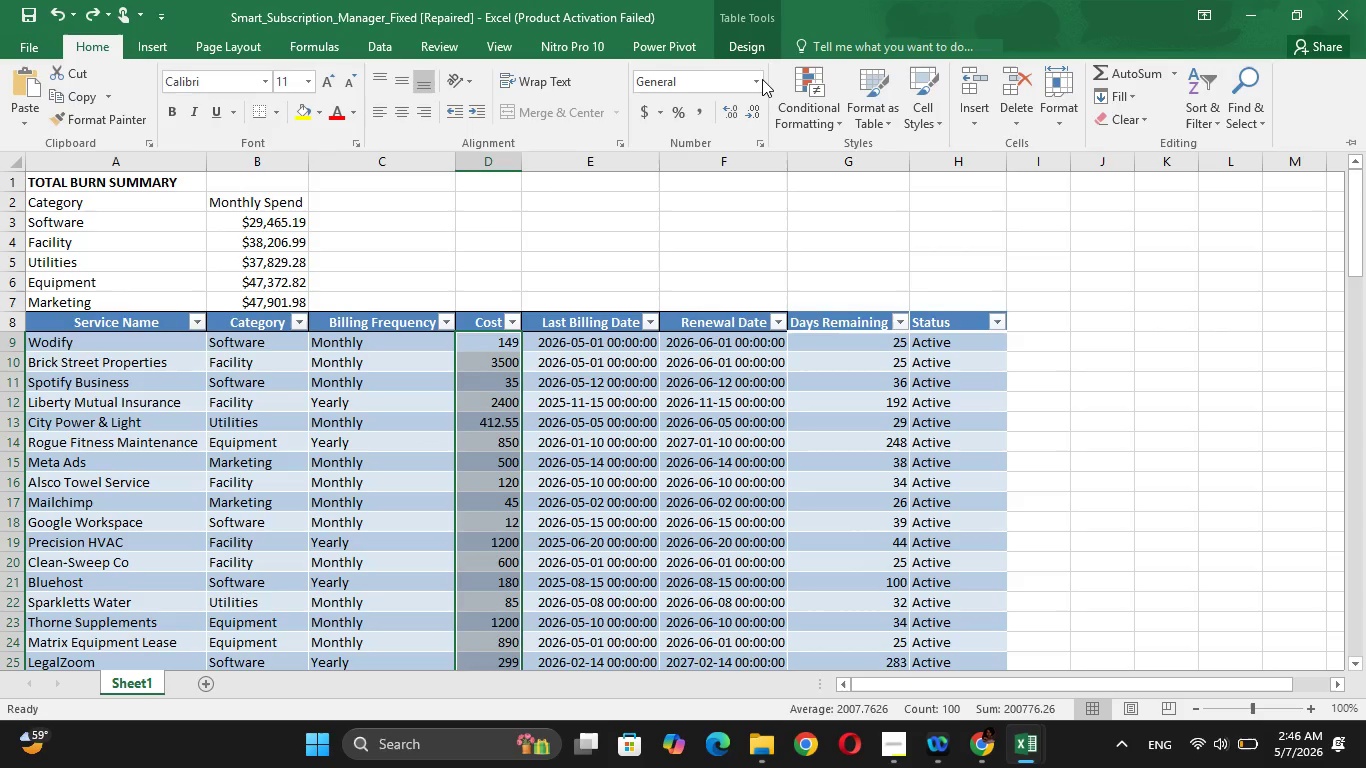 
left_click([761, 79])
 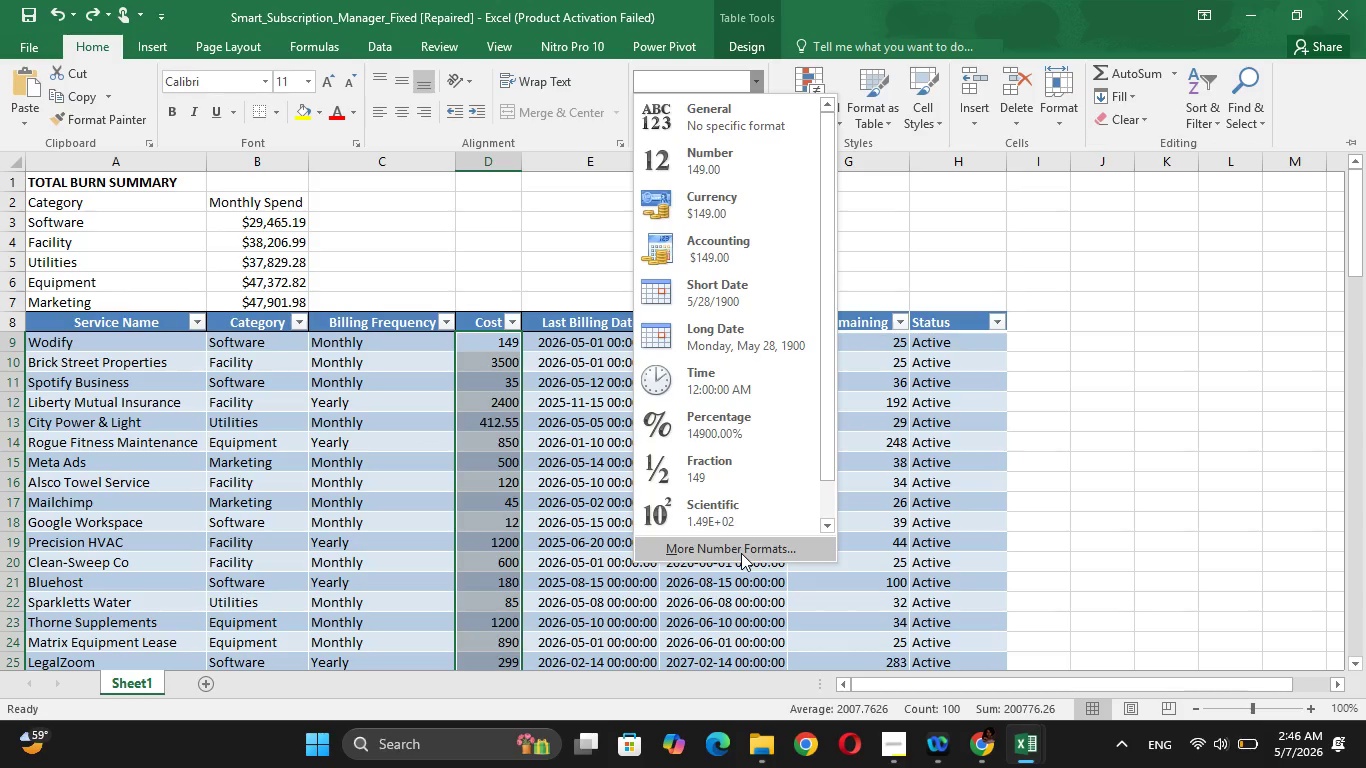 
left_click([741, 553])
 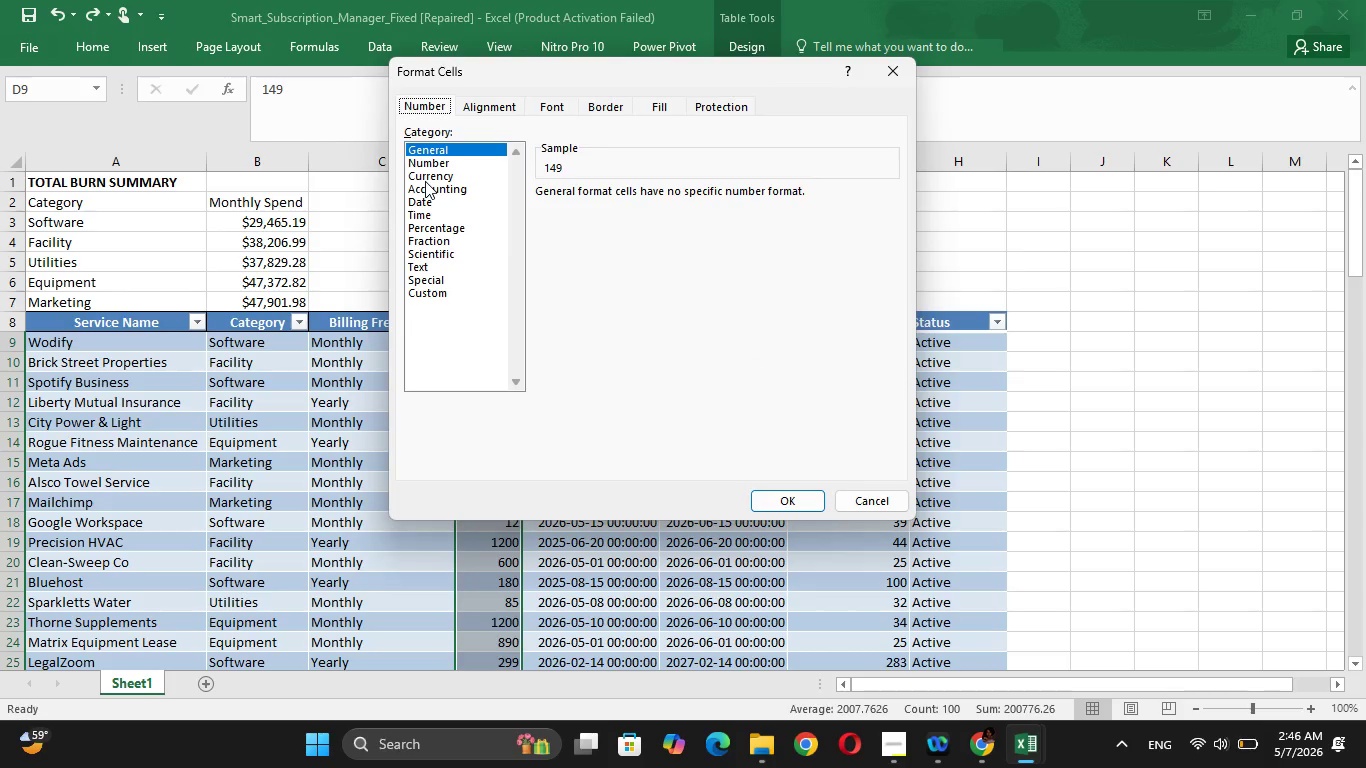 
left_click([425, 181])
 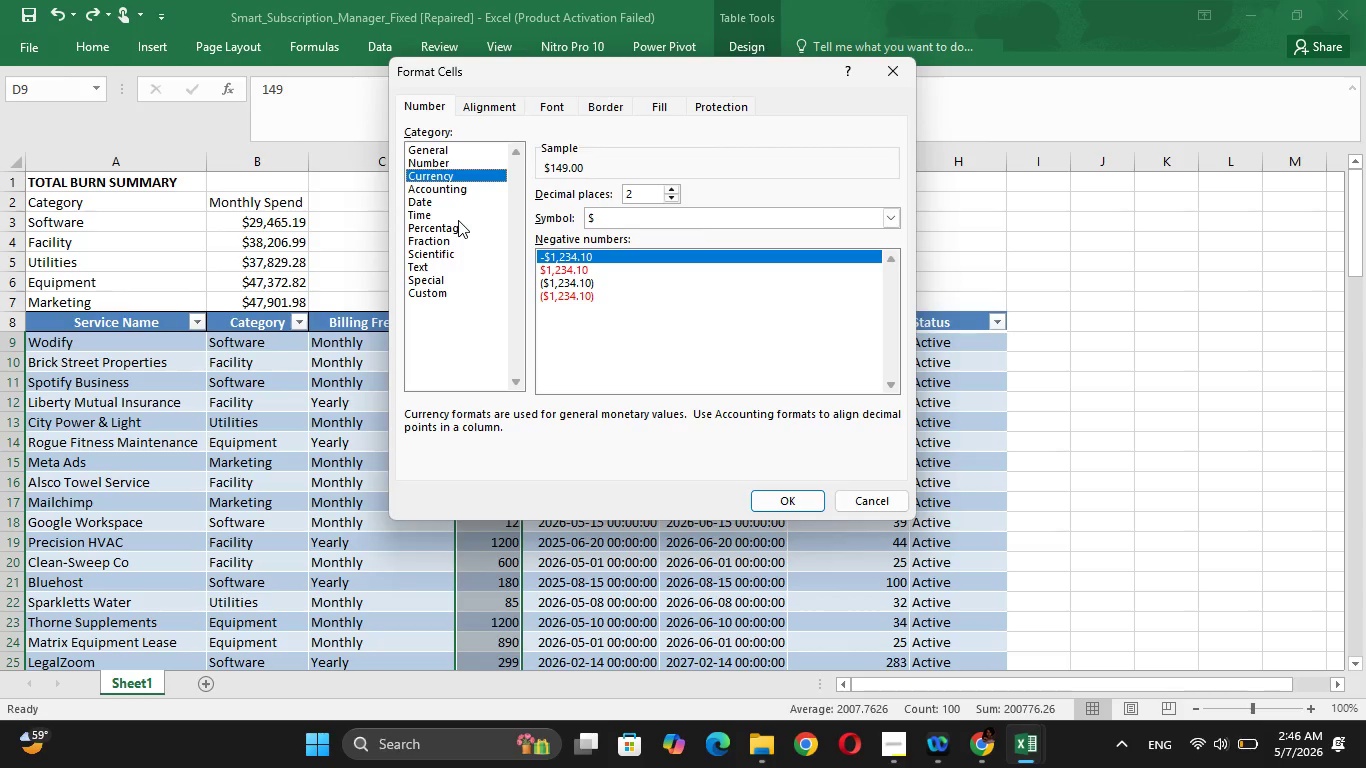 
wait(41.11)
 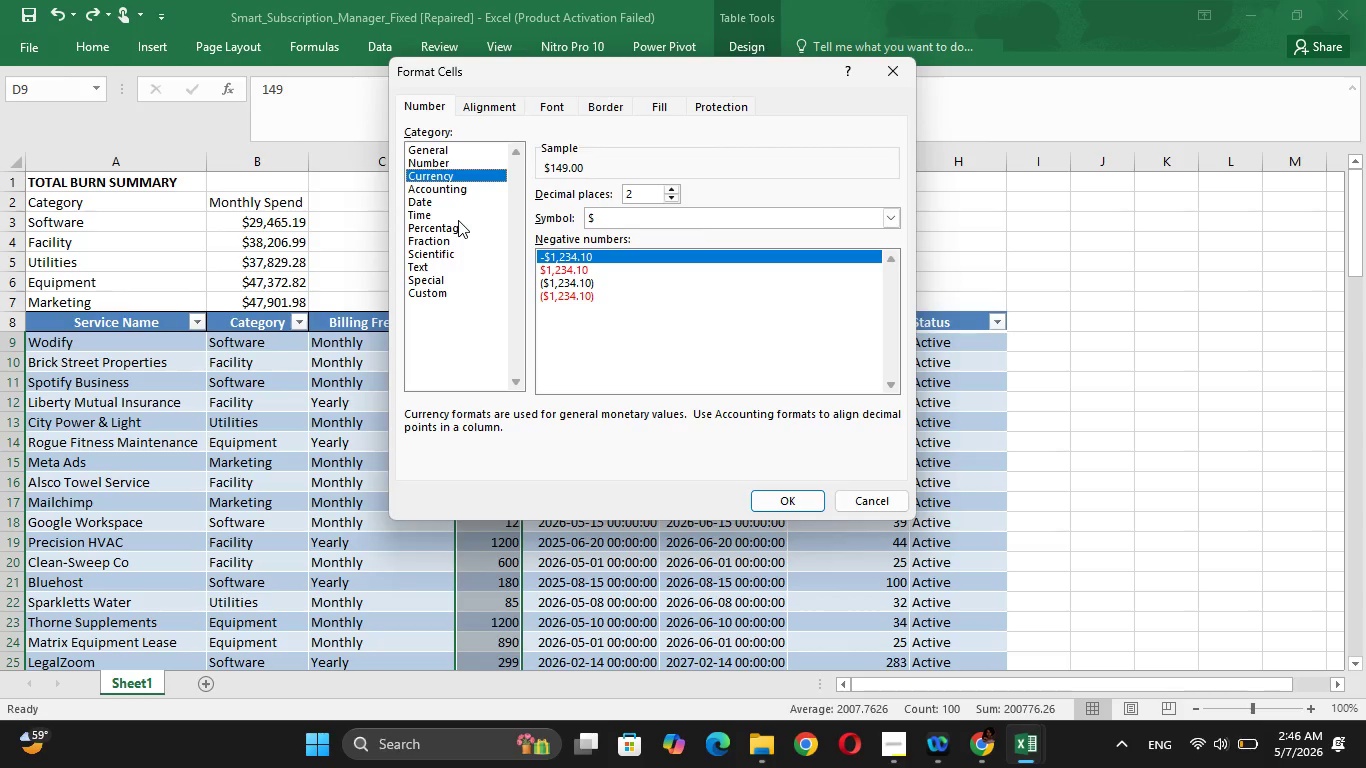 
left_click([663, 217])
 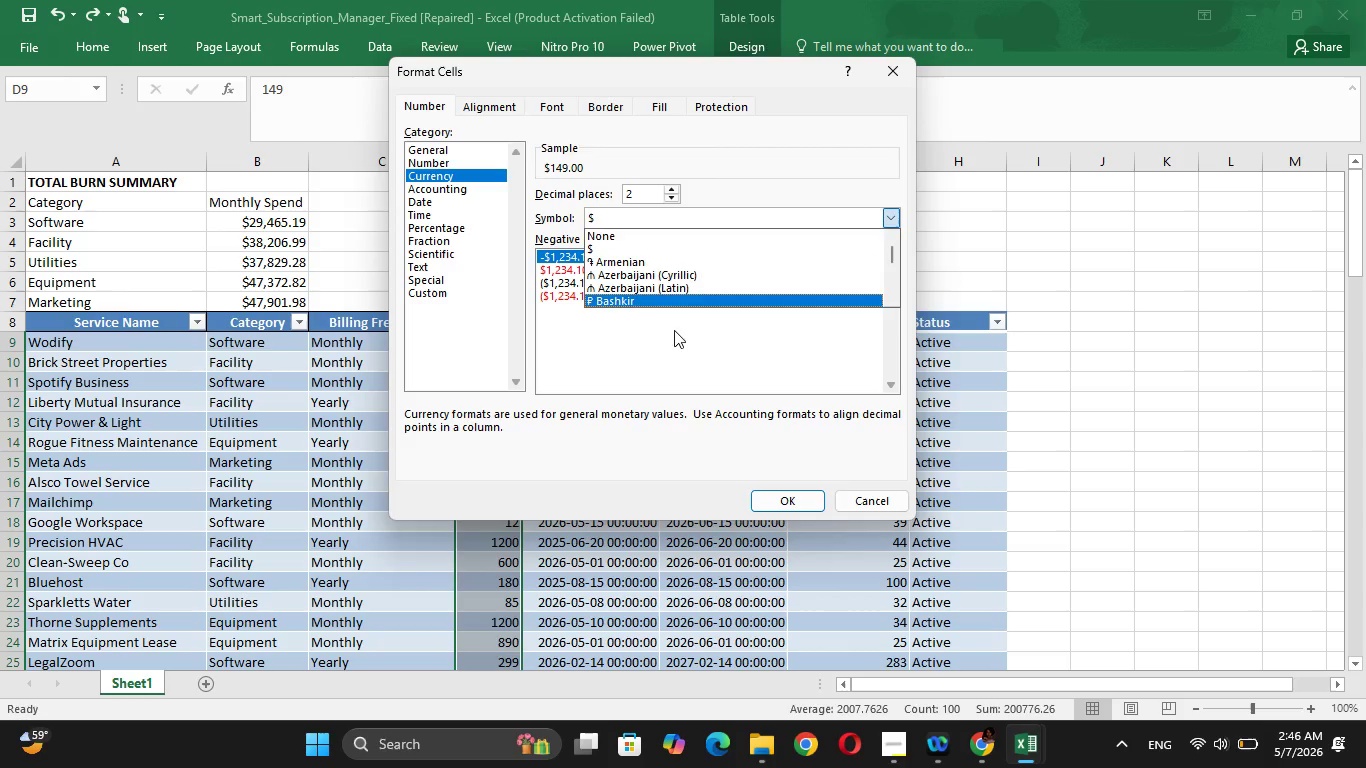 
left_click([665, 339])
 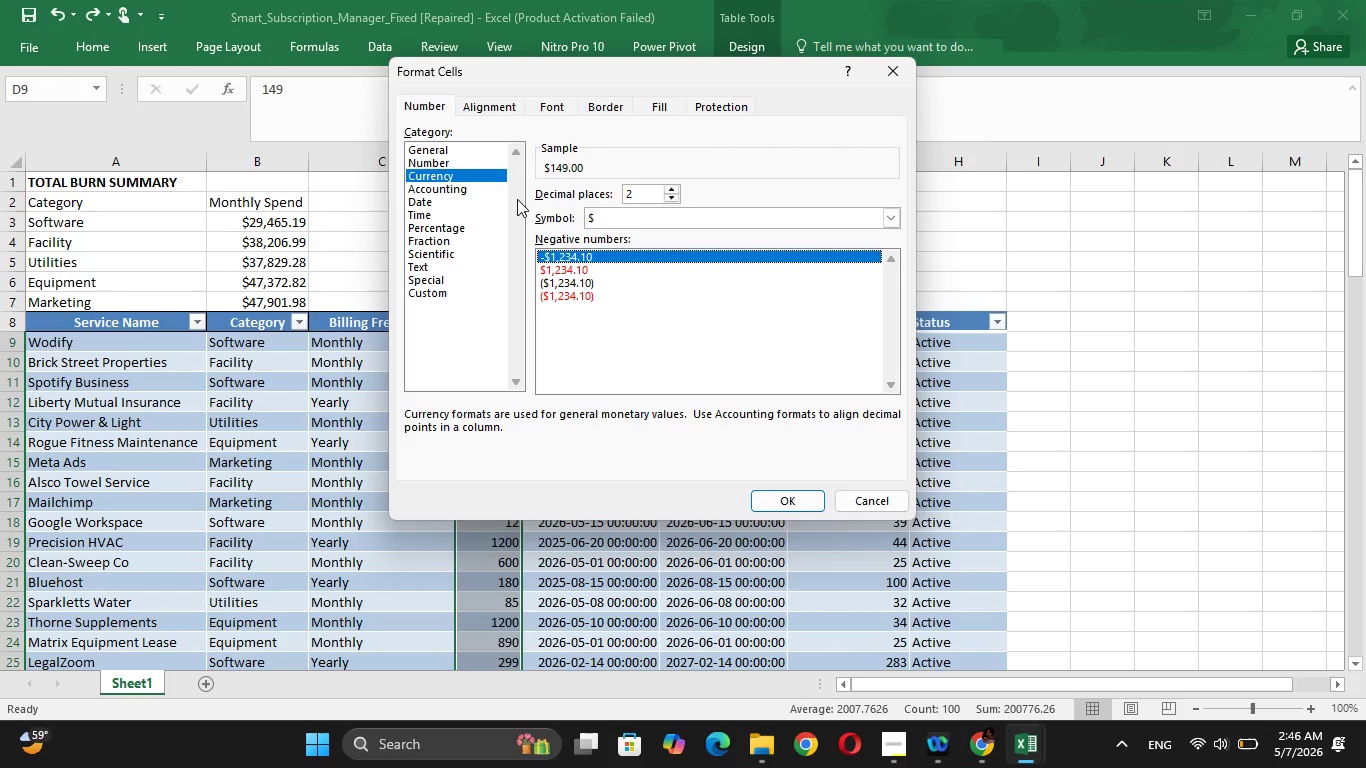 
left_click([765, 212])
 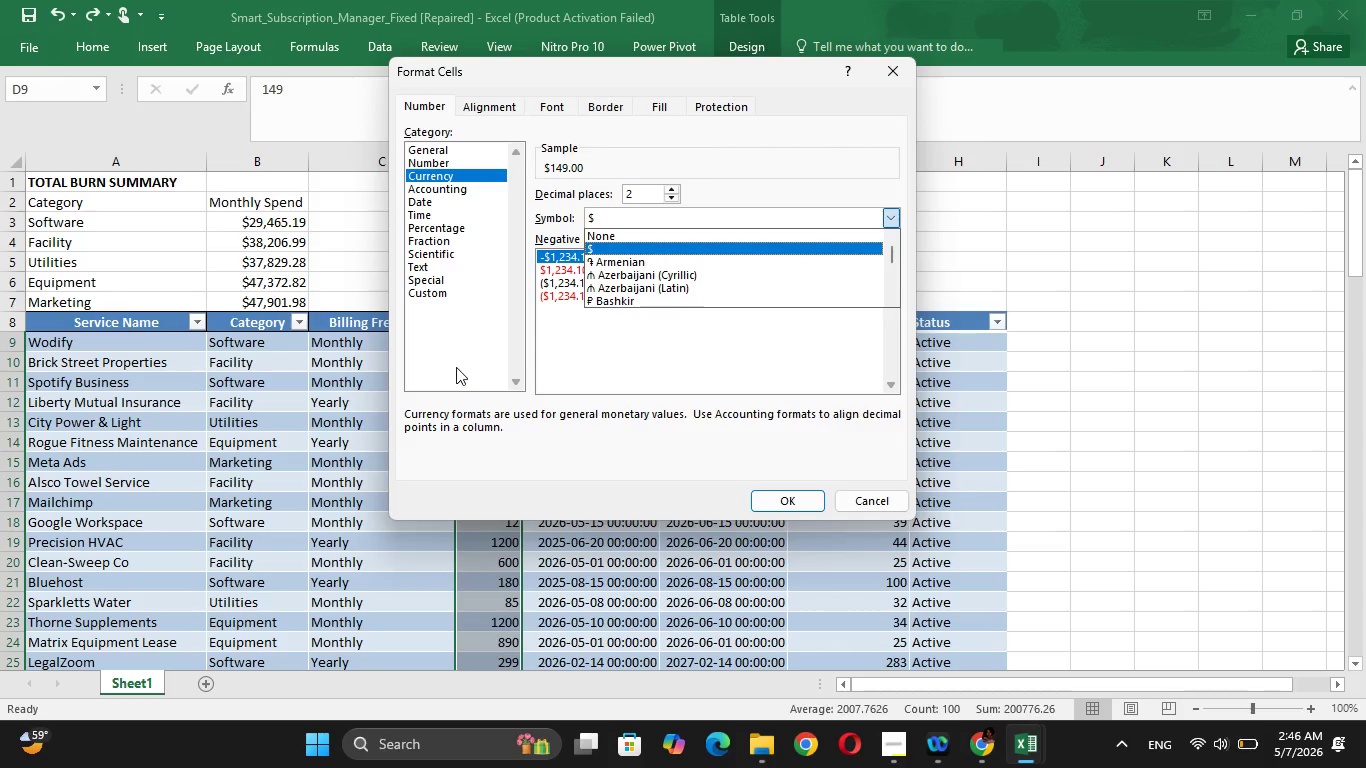 
left_click([457, 367])
 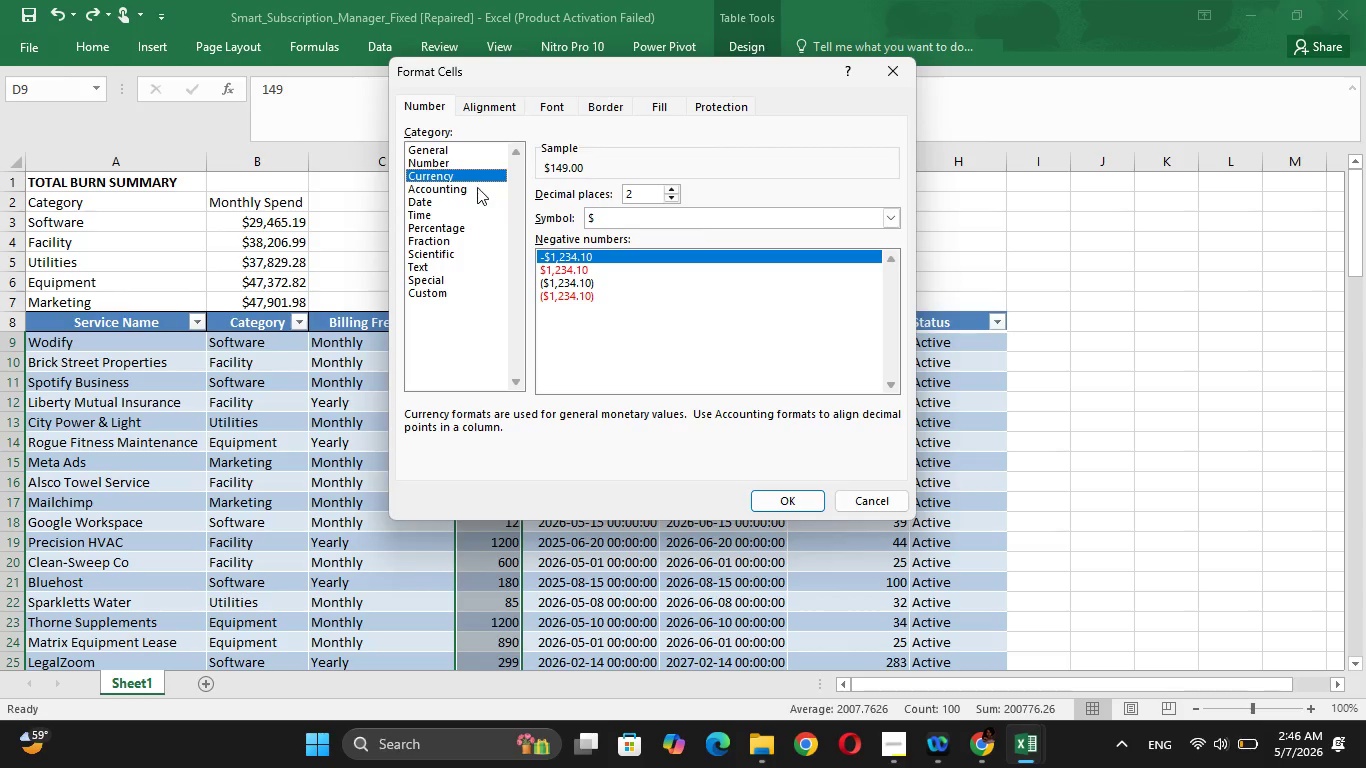 
left_click([452, 162])
 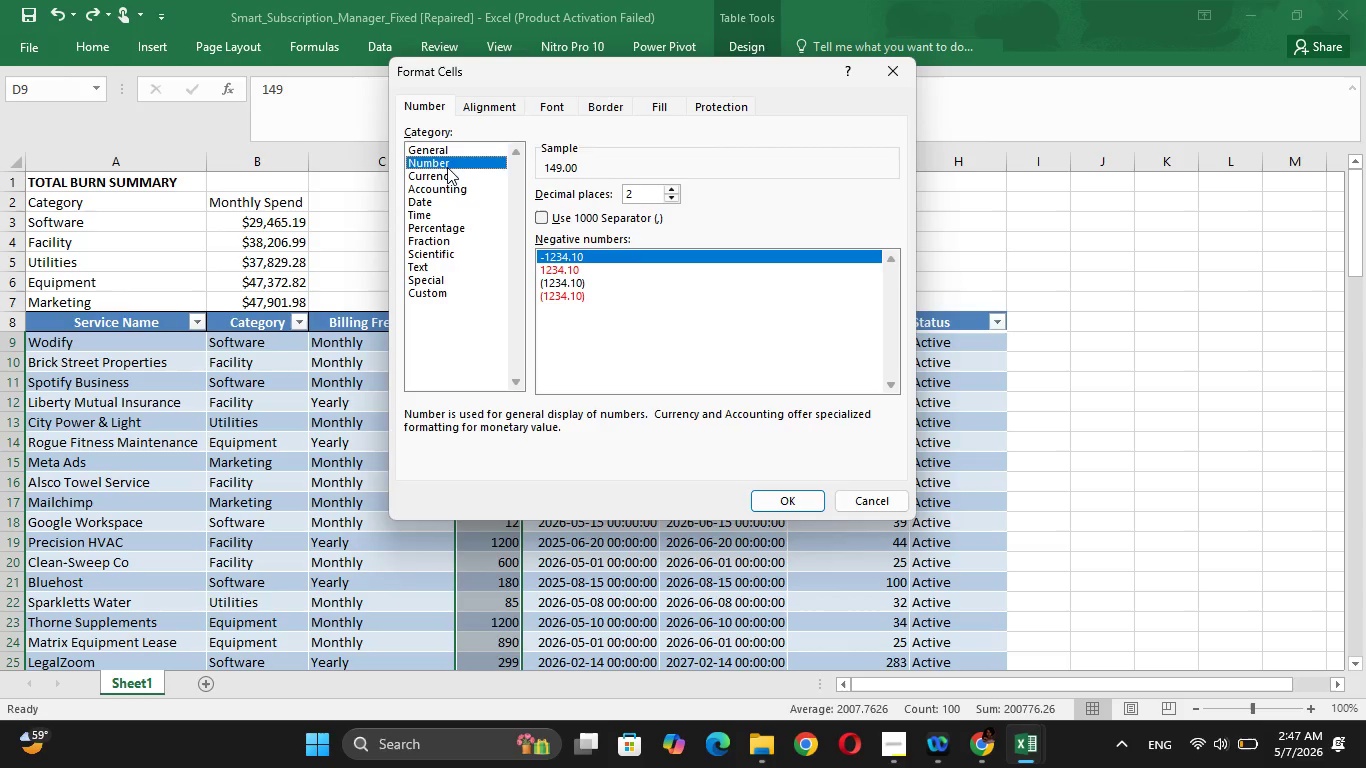 
left_click([442, 173])
 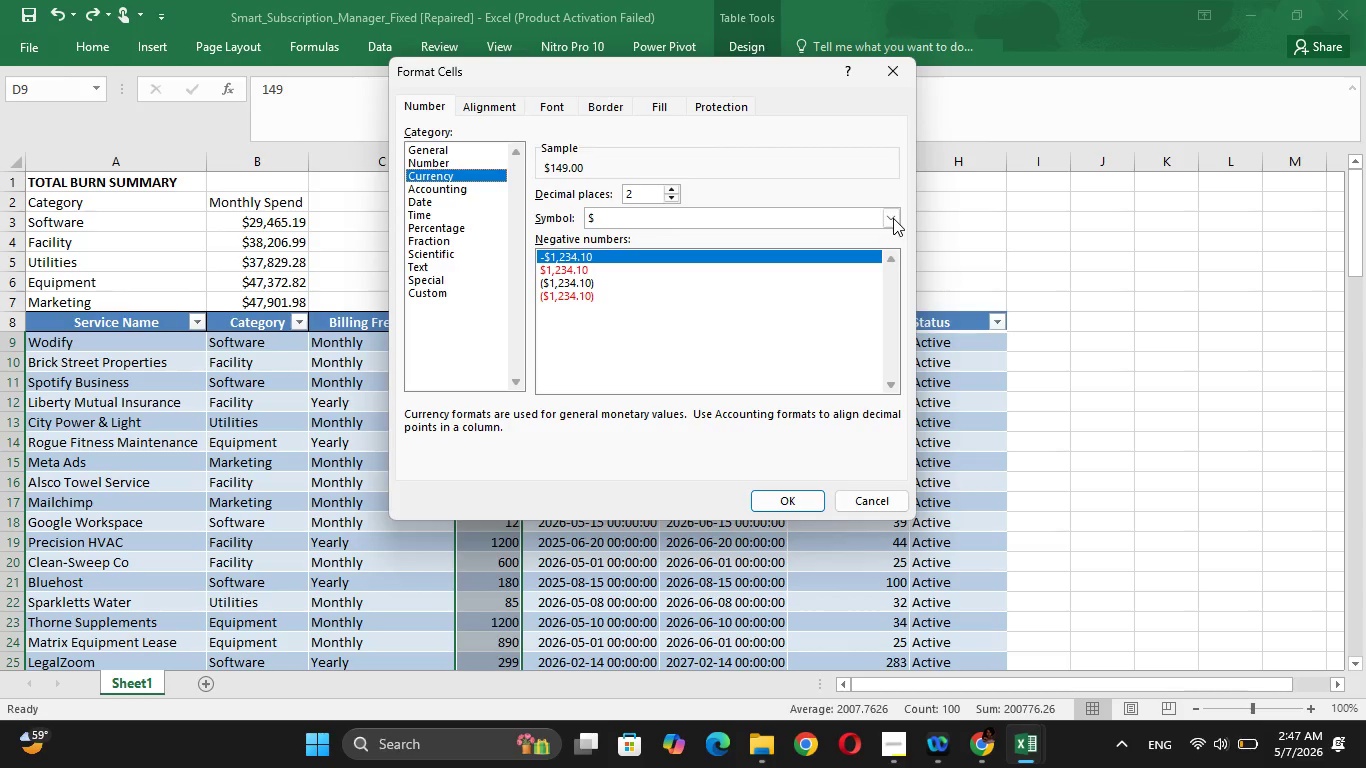 
left_click([891, 223])
 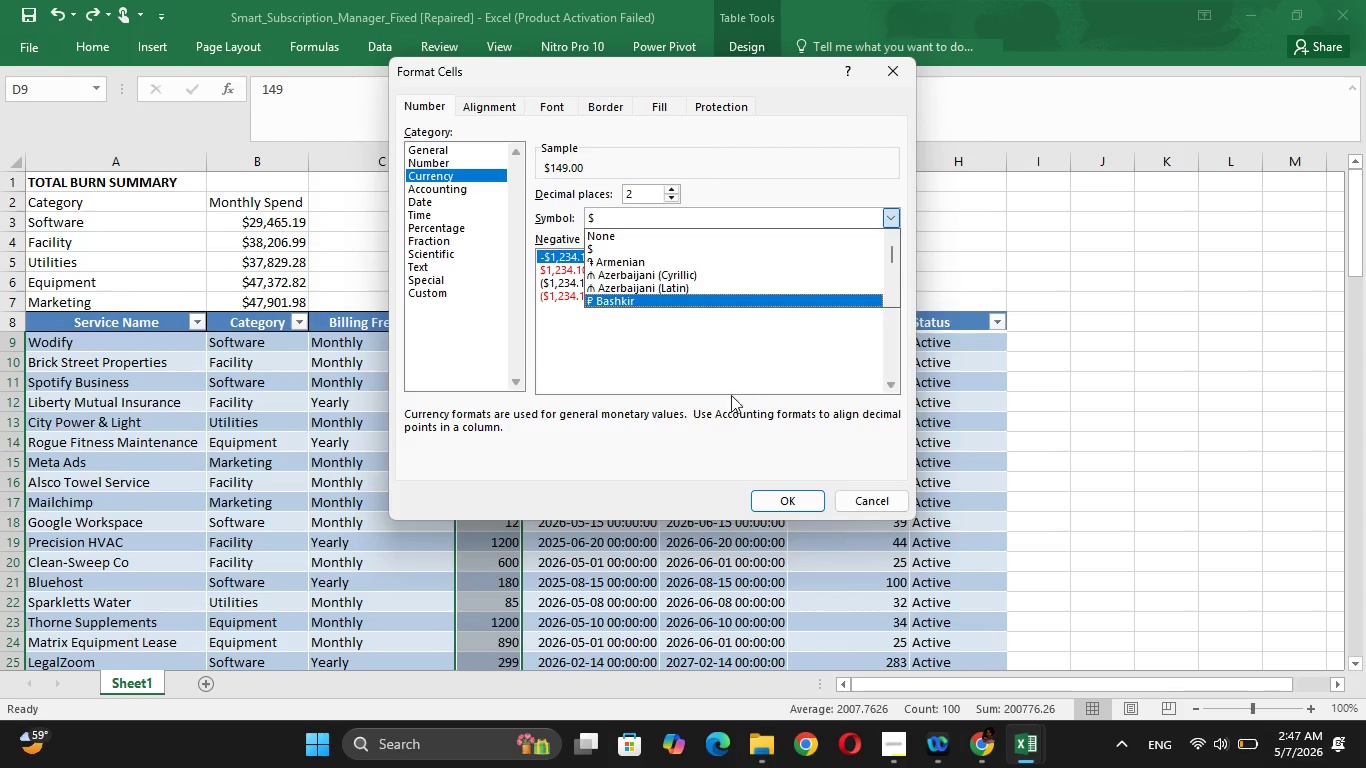 
left_click([730, 349])
 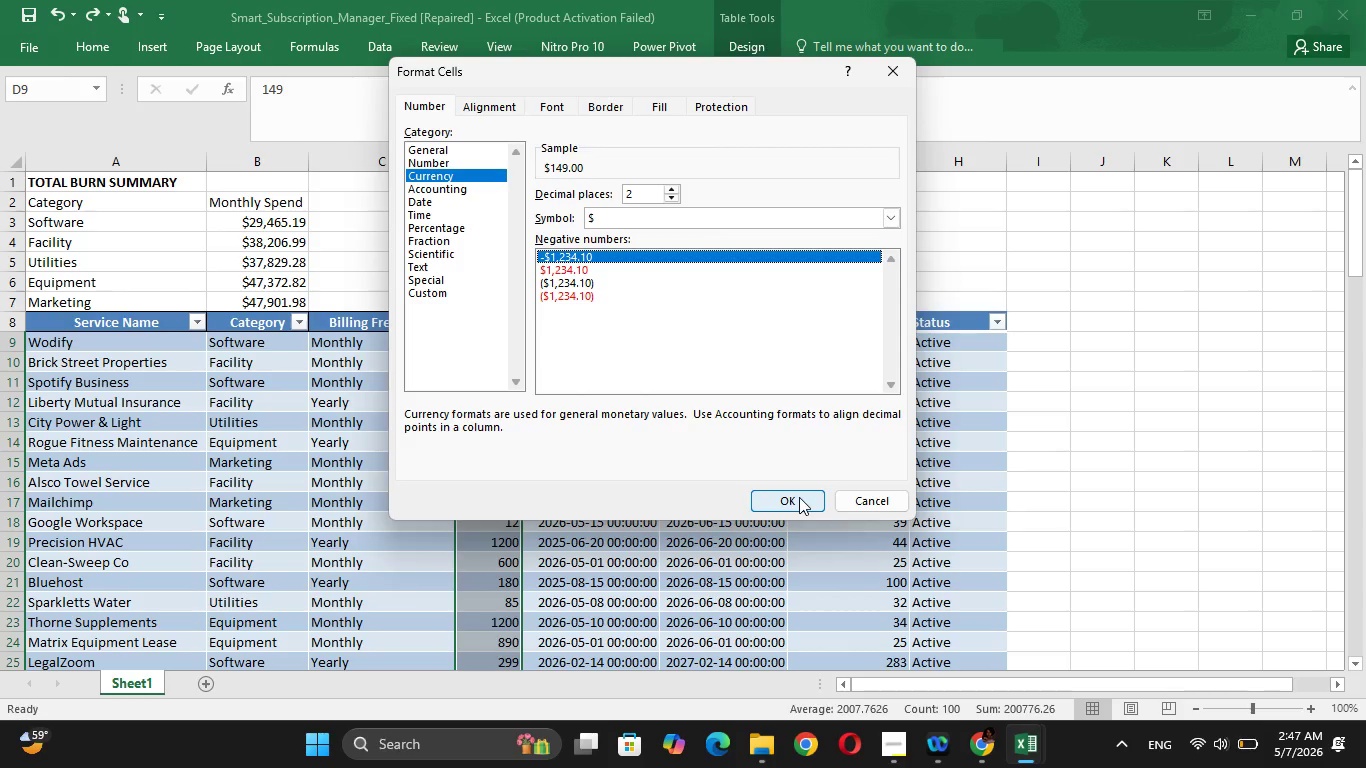 
left_click([799, 497])
 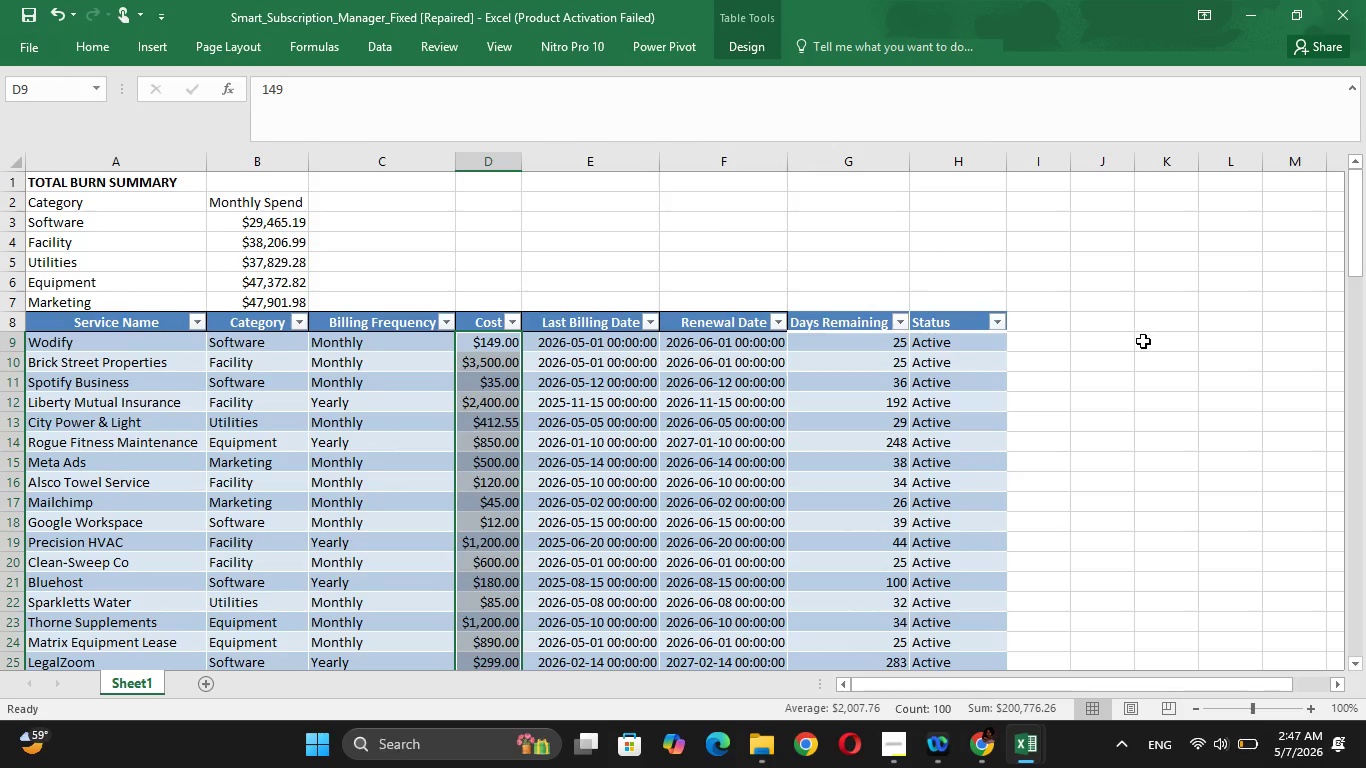 
left_click([1144, 341])
 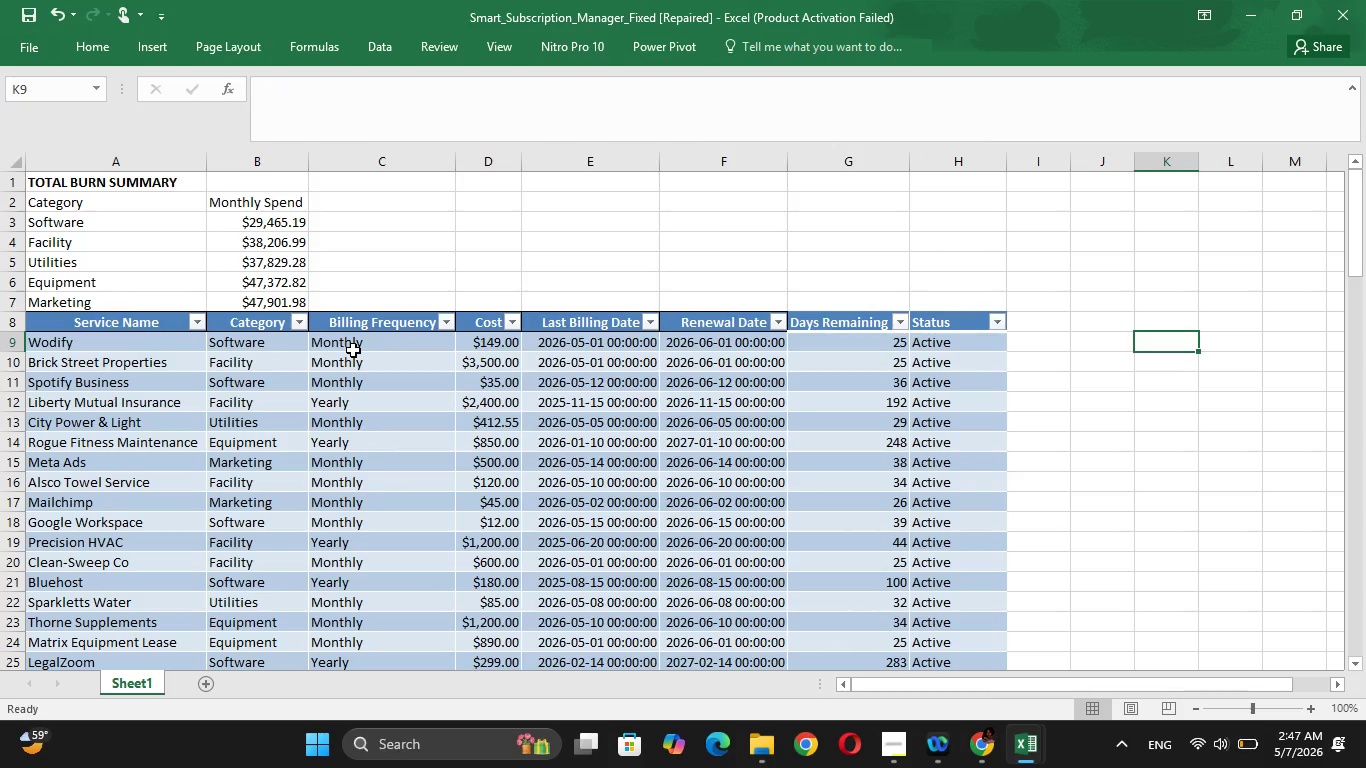 
wait(17.12)
 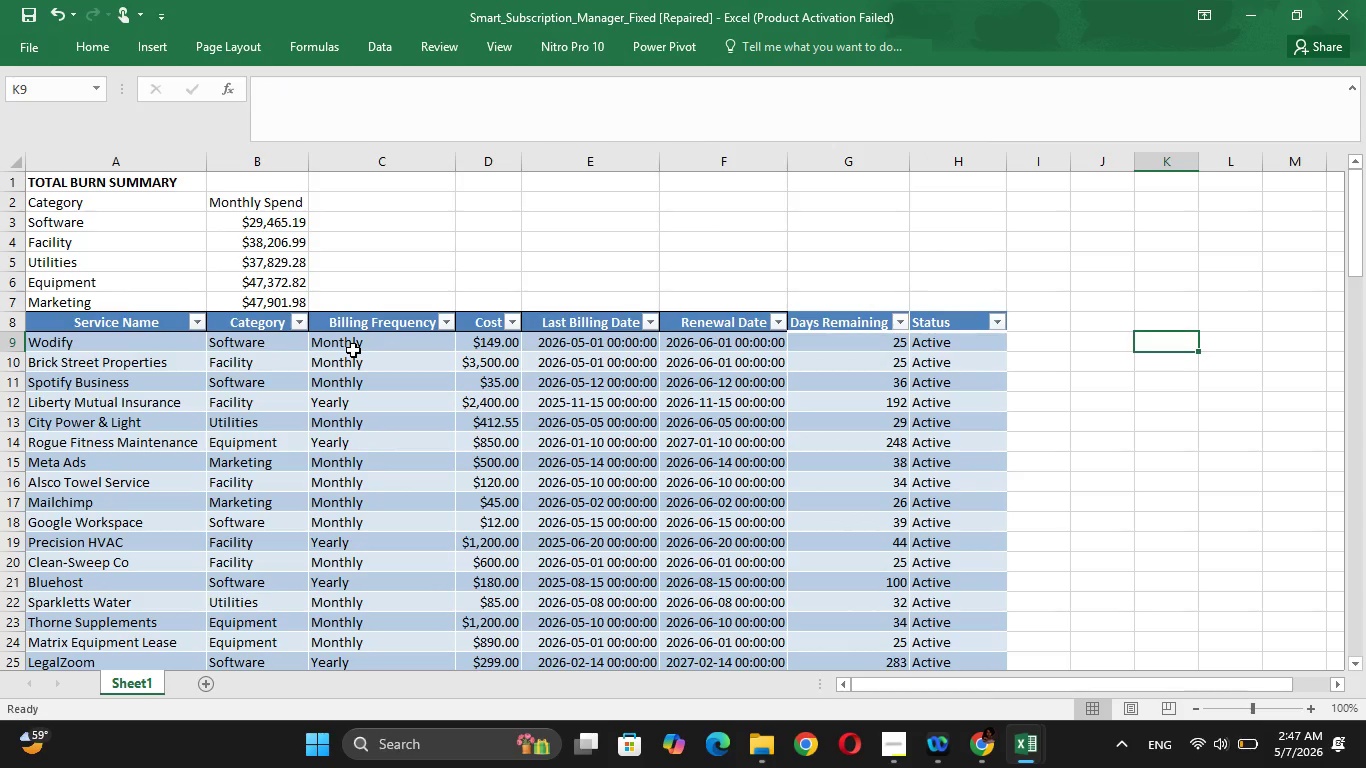 
left_click([957, 164])
 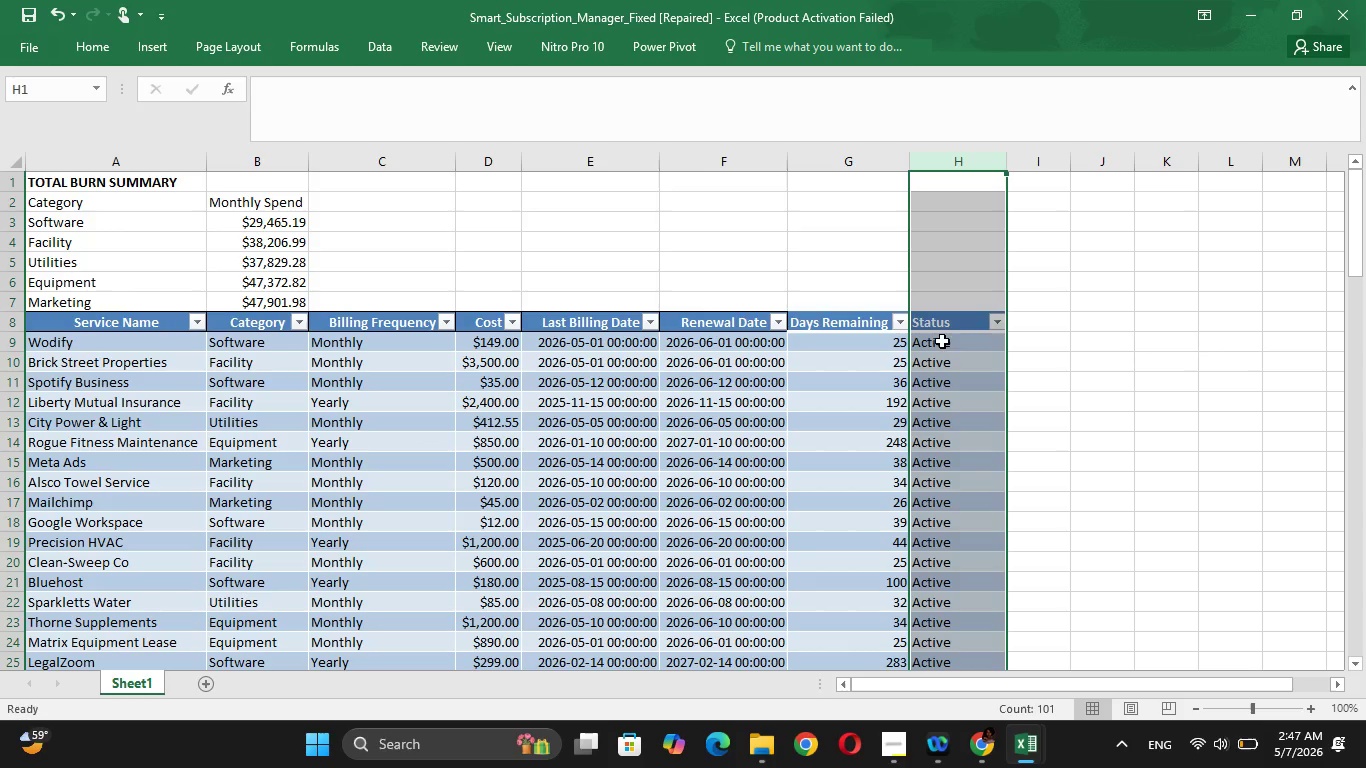 
left_click([958, 346])
 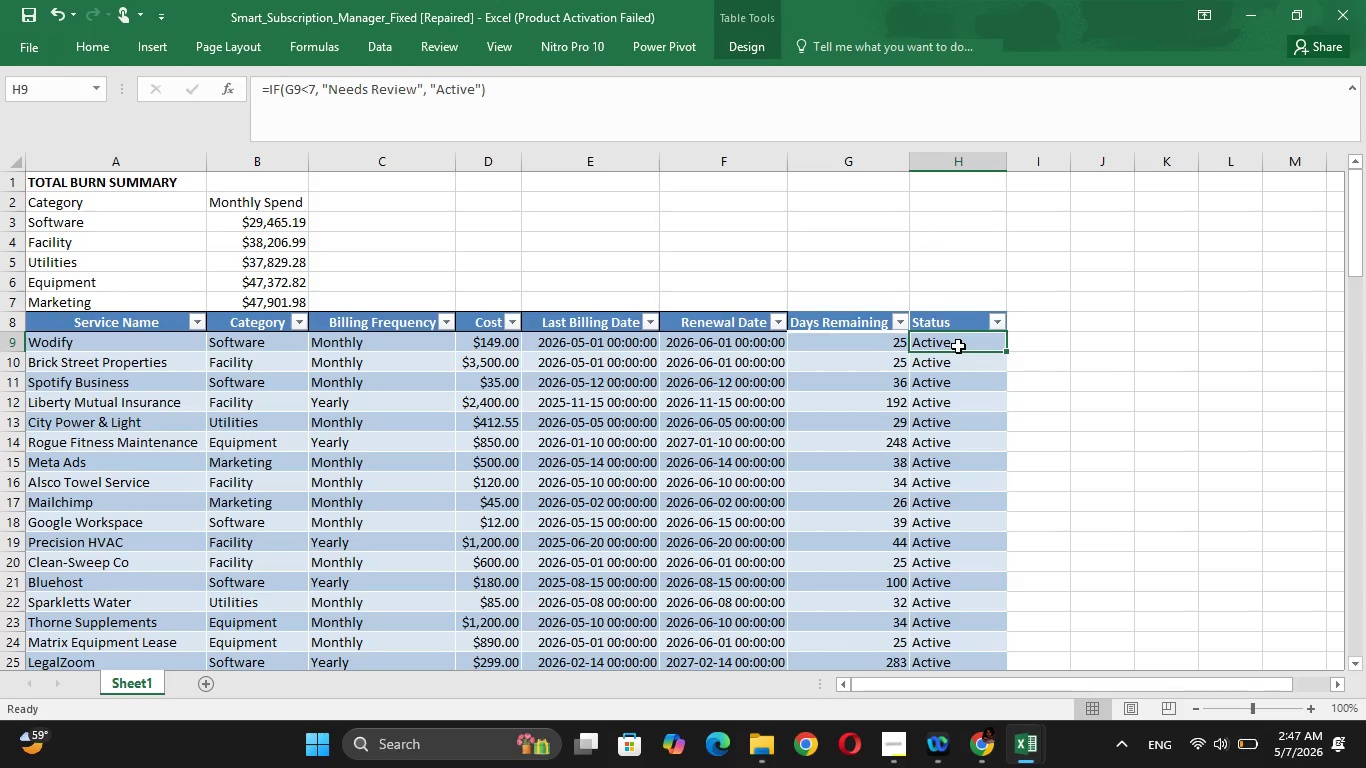 
hold_key(key=ArrowDown, duration=1.28)
 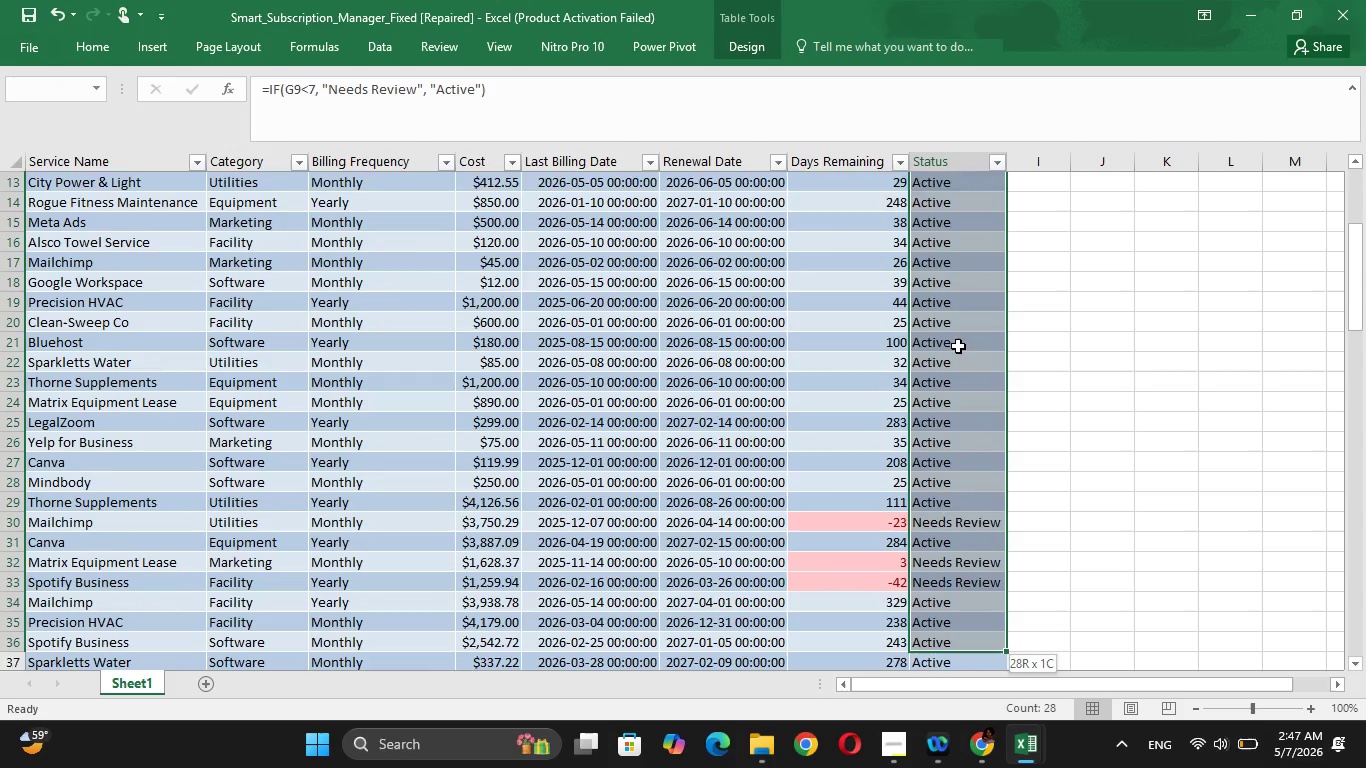 
key(Shift+ArrowDown)
 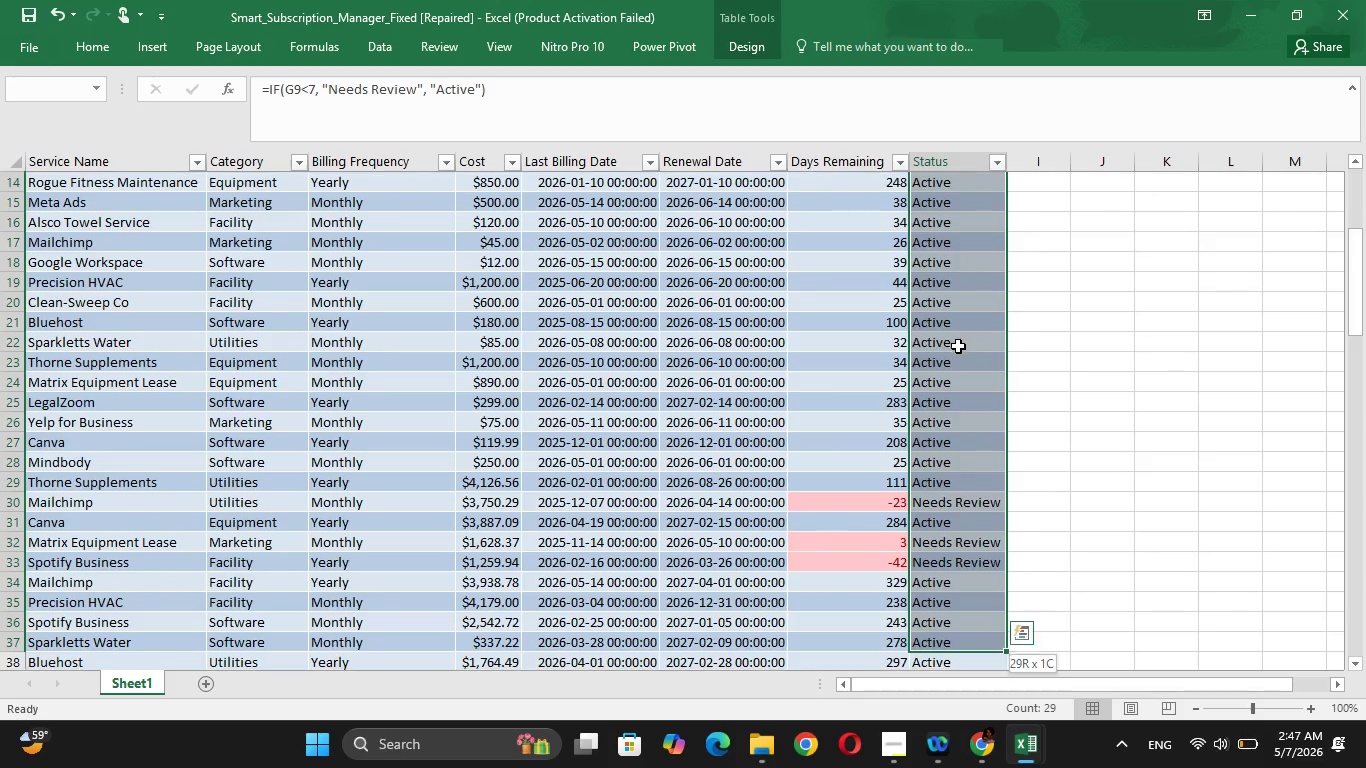 
key(Shift+ArrowDown)
 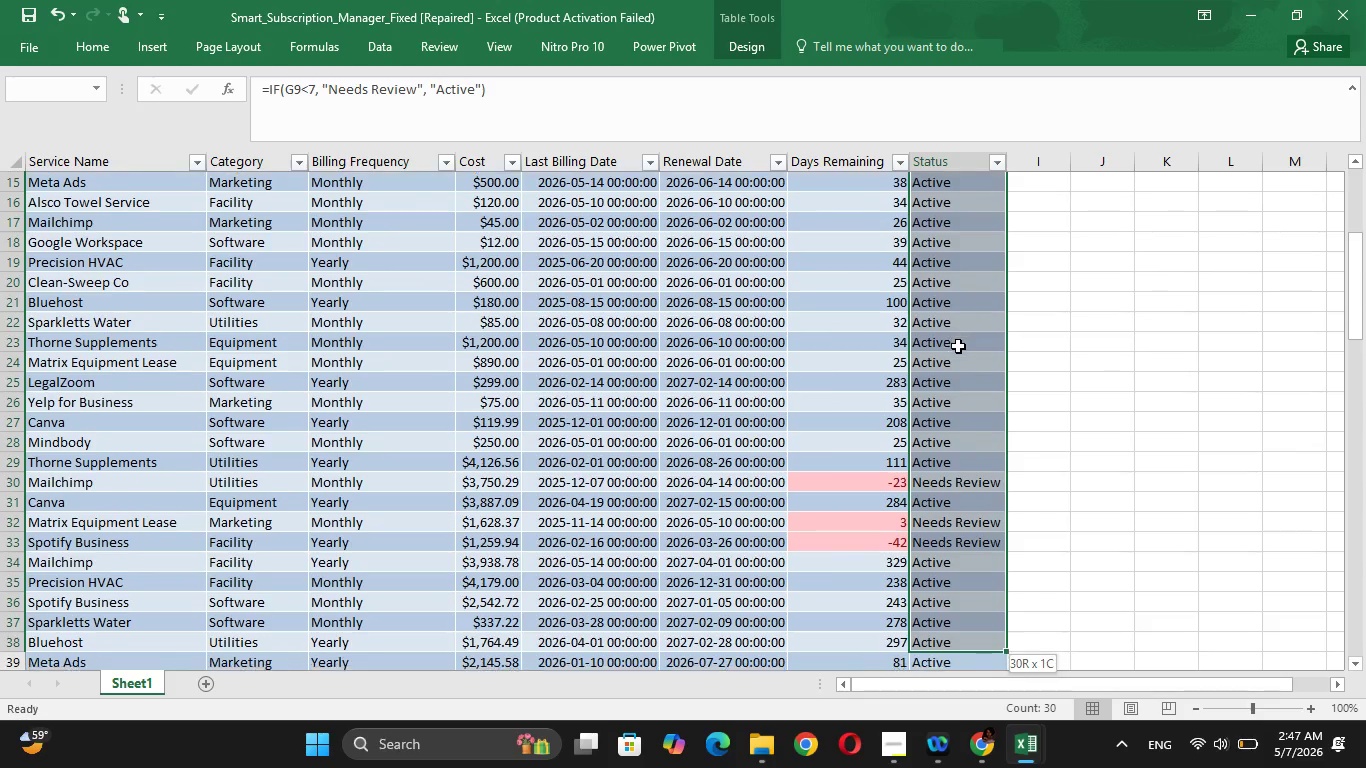 
key(Shift+ArrowDown)
 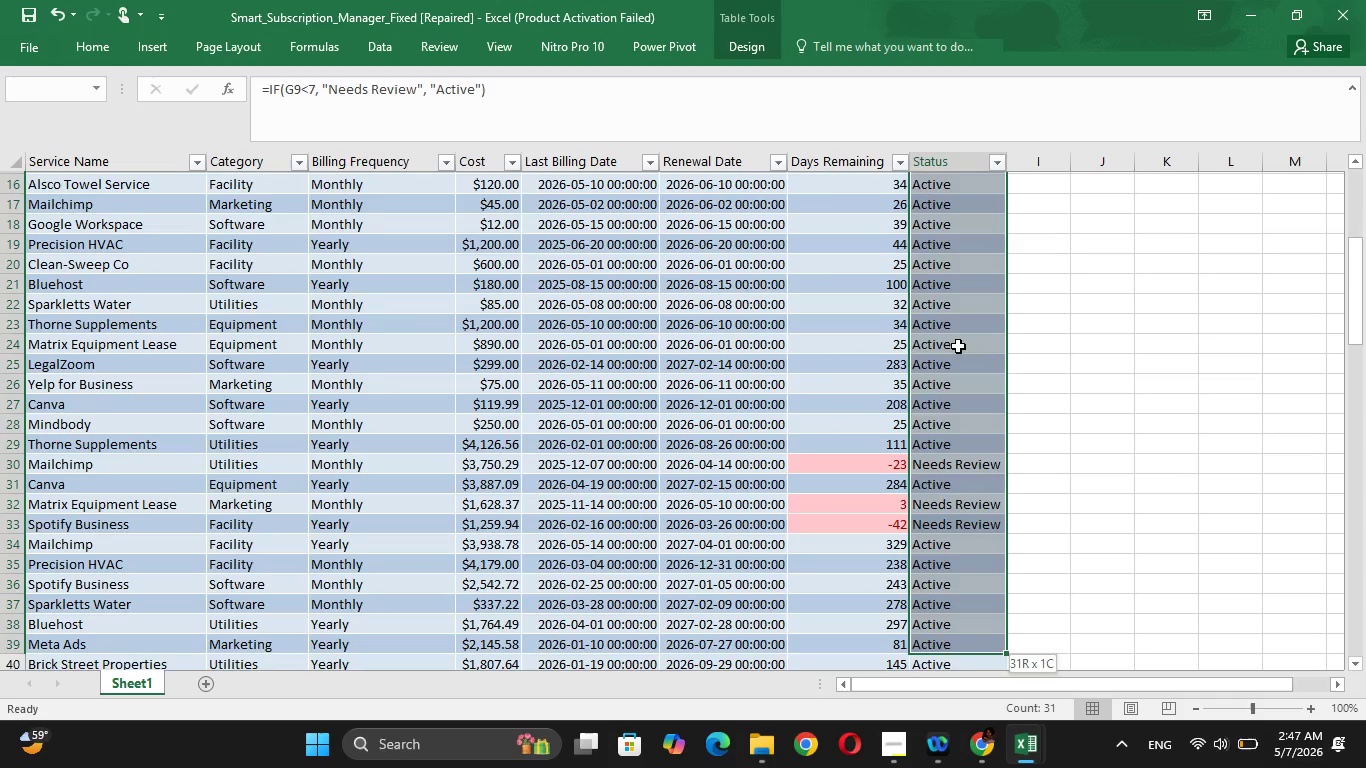 
key(Shift+ArrowDown)
 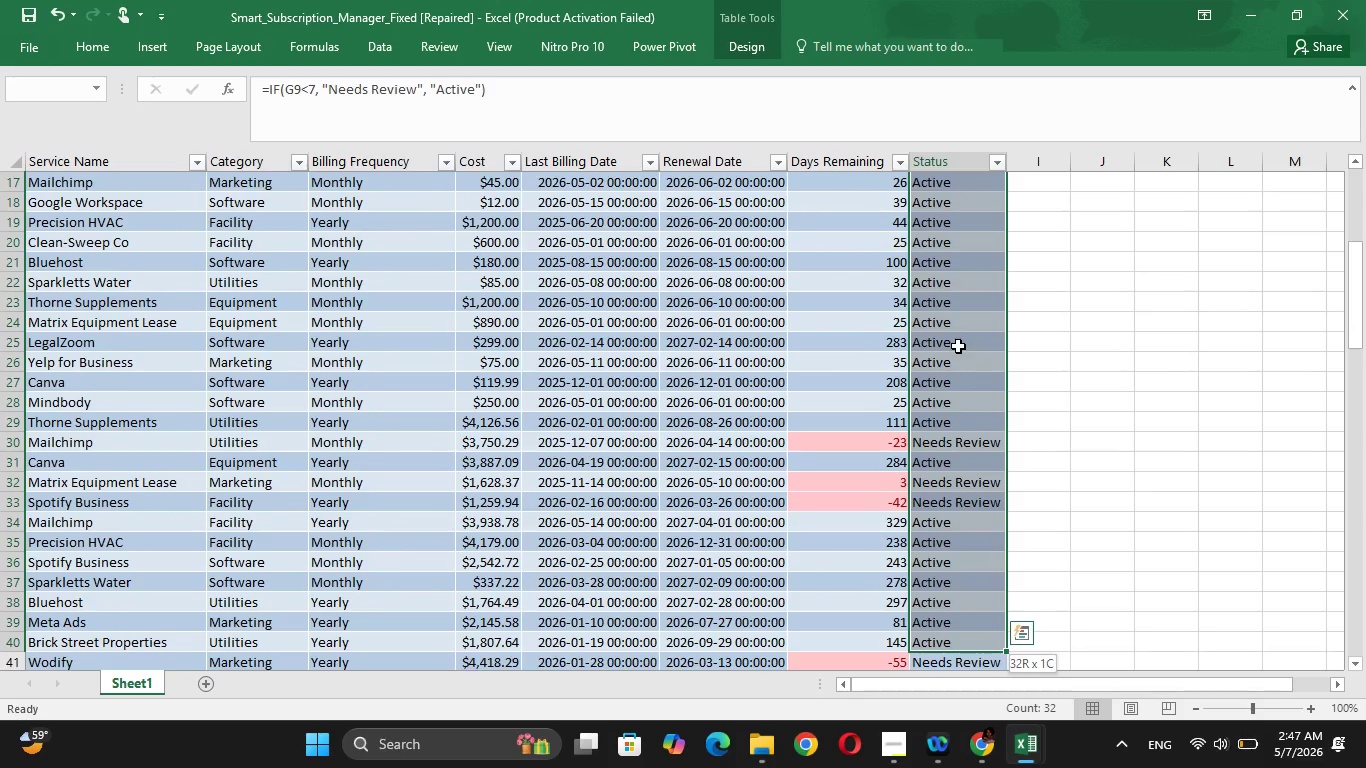 
key(Shift+ArrowDown)
 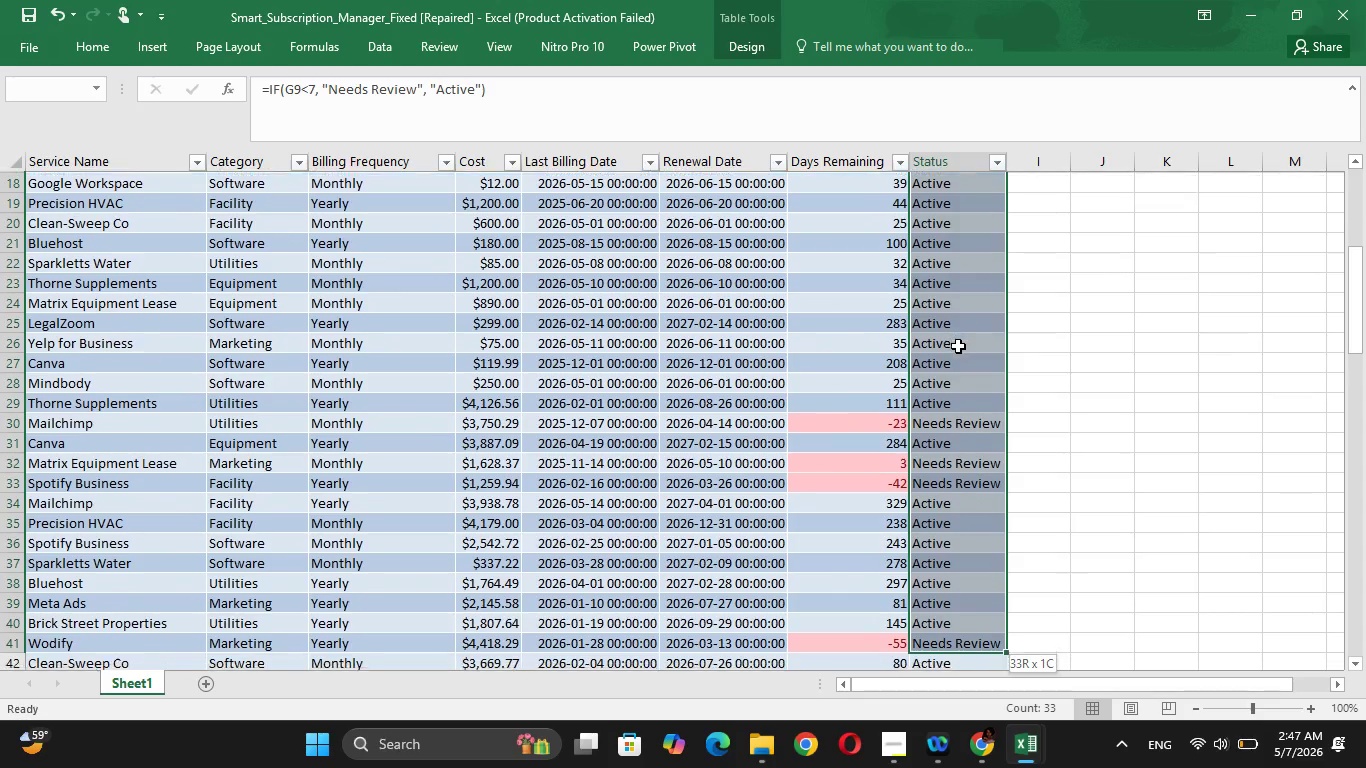 
key(Shift+ArrowDown)
 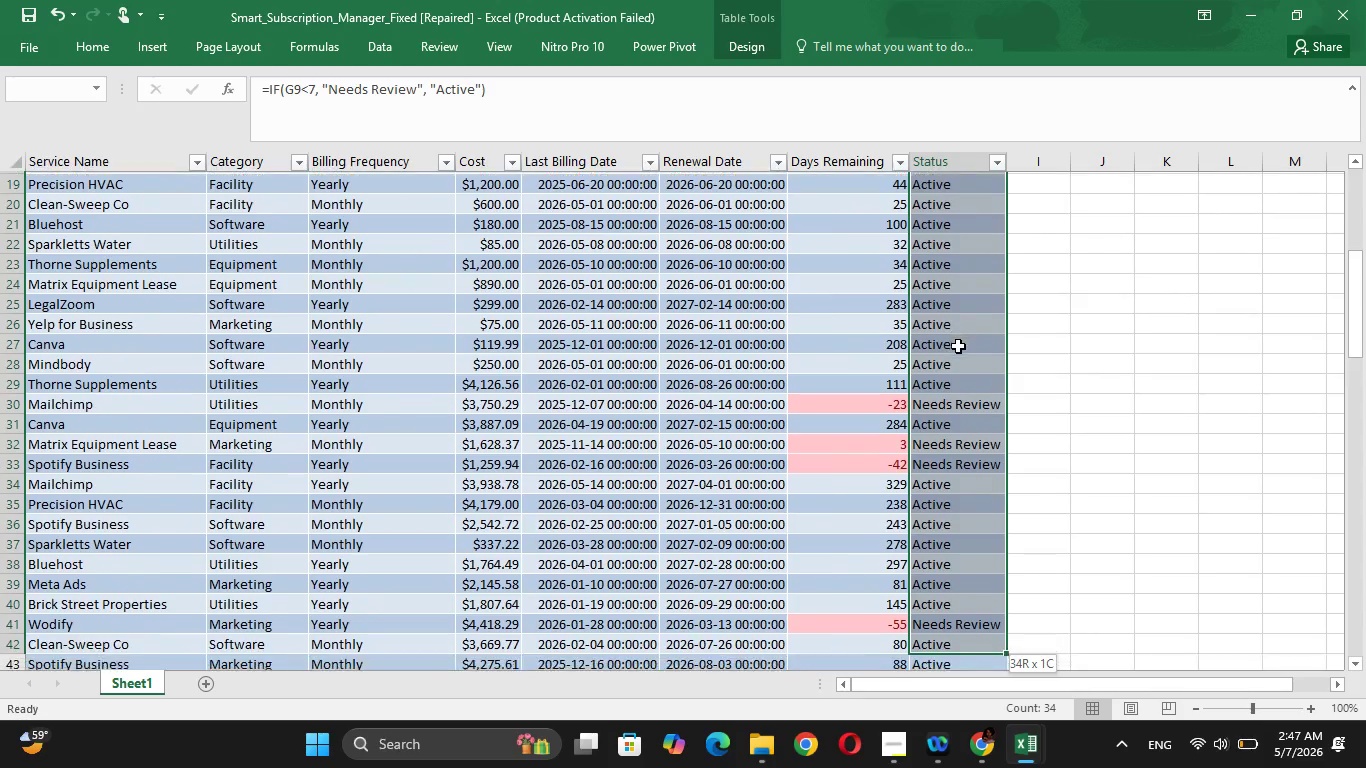 
key(Shift+ArrowDown)
 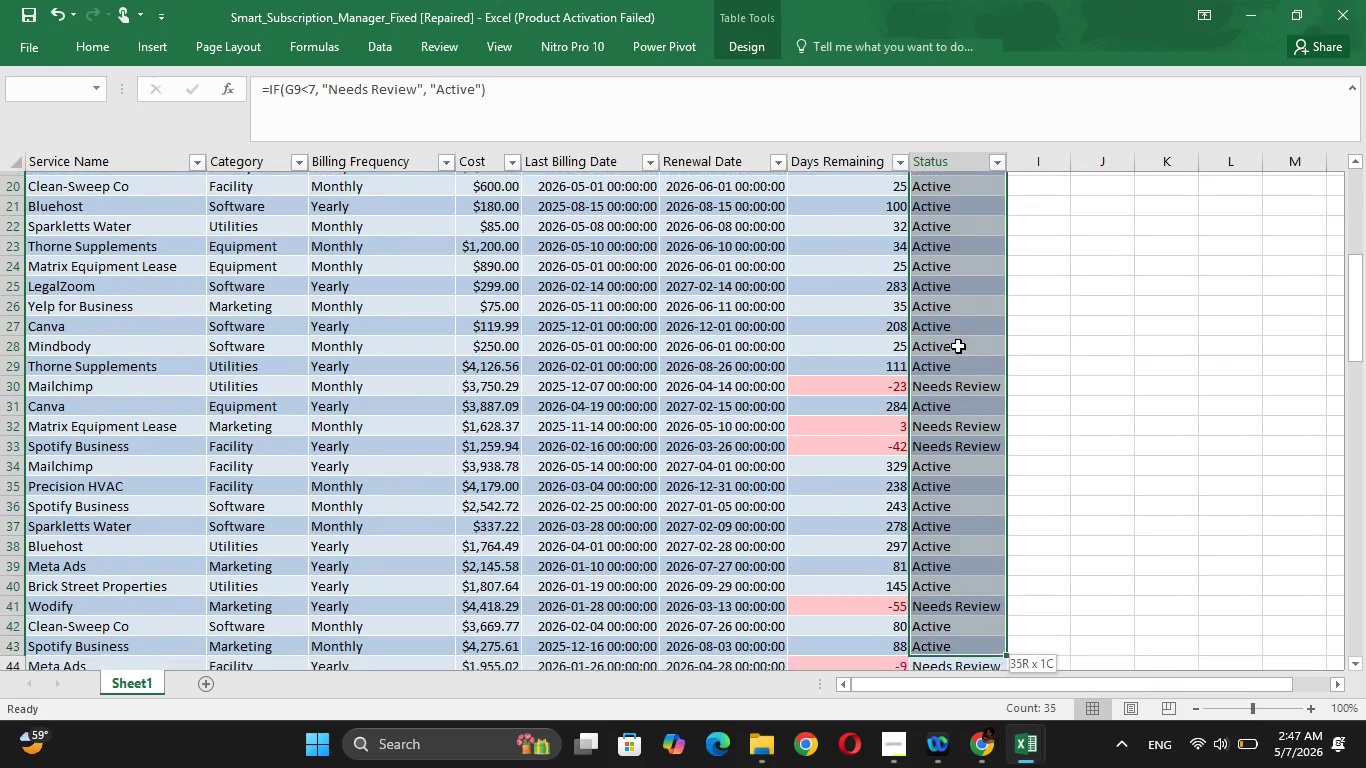 
key(Shift+ArrowDown)
 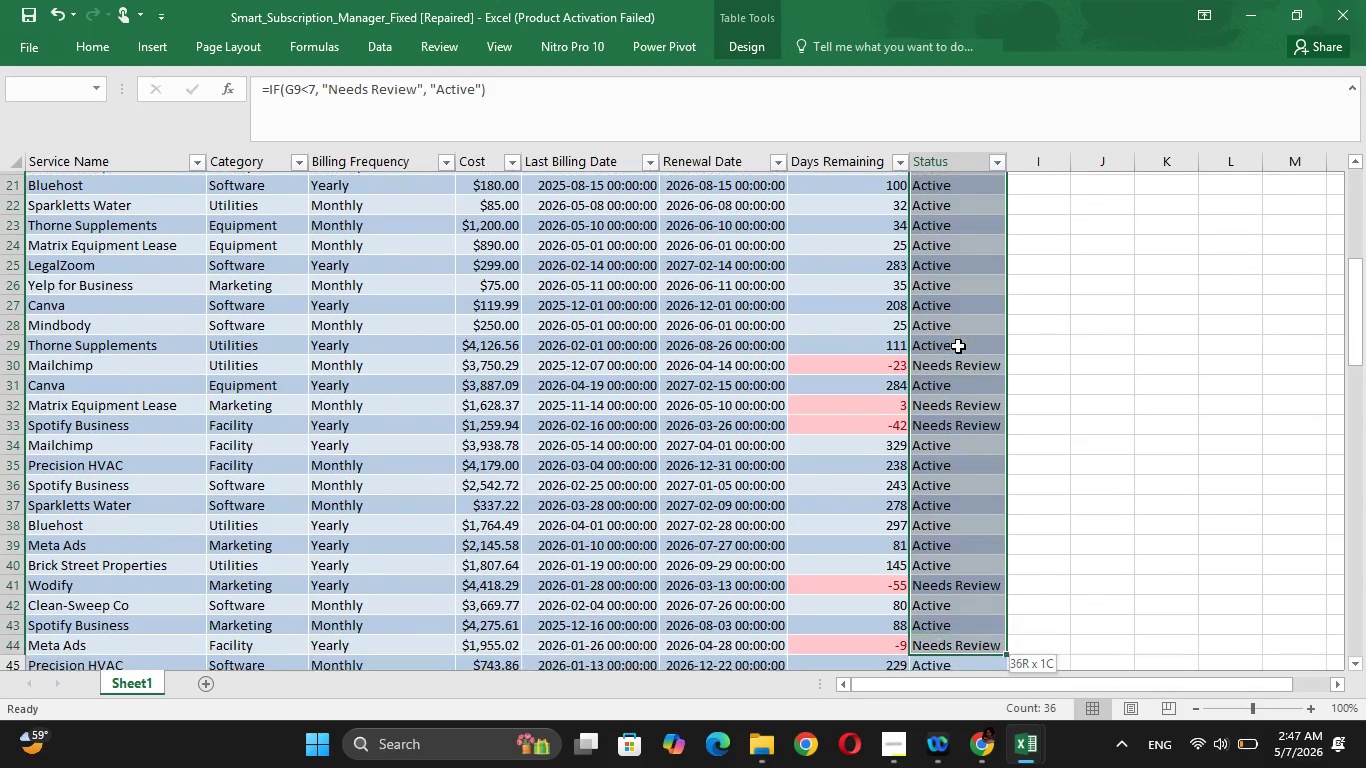 
key(Shift+ArrowDown)
 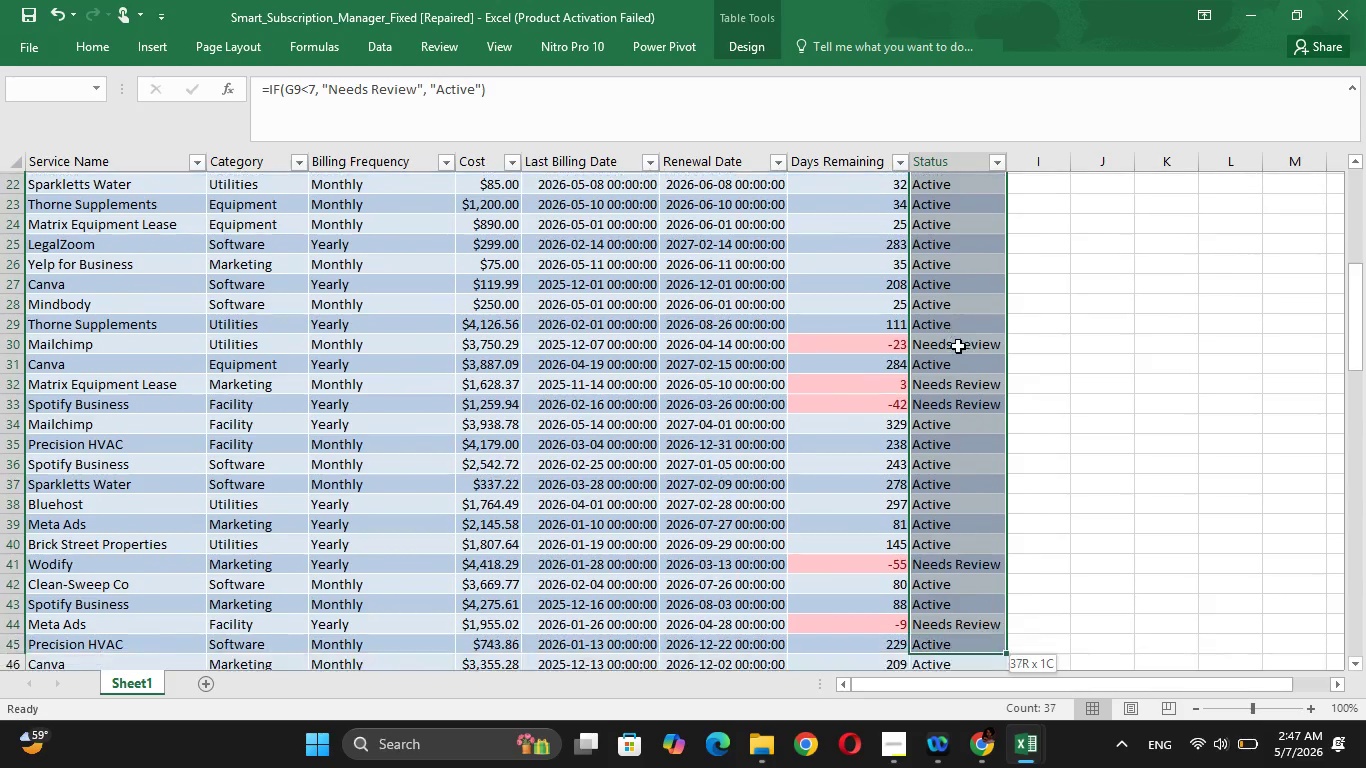 
key(Shift+ArrowDown)
 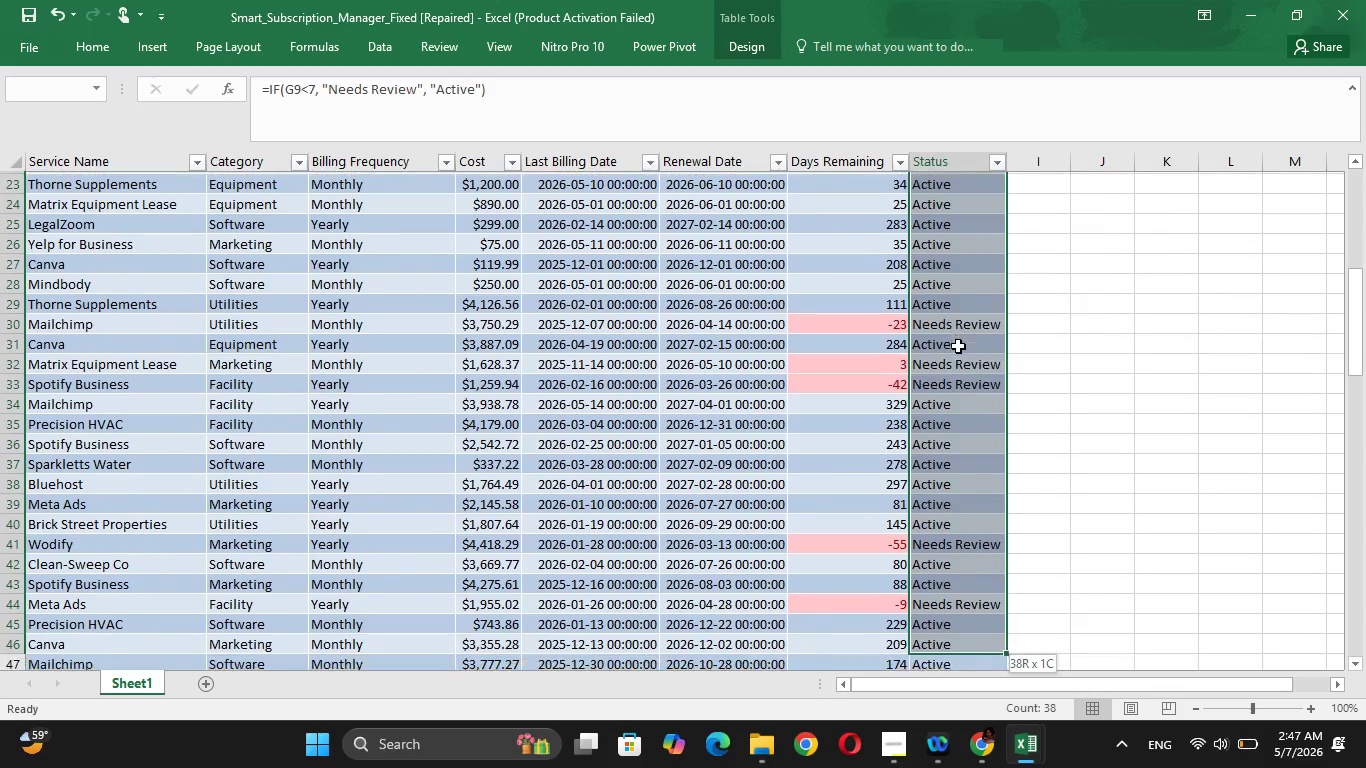 
key(Shift+ArrowDown)
 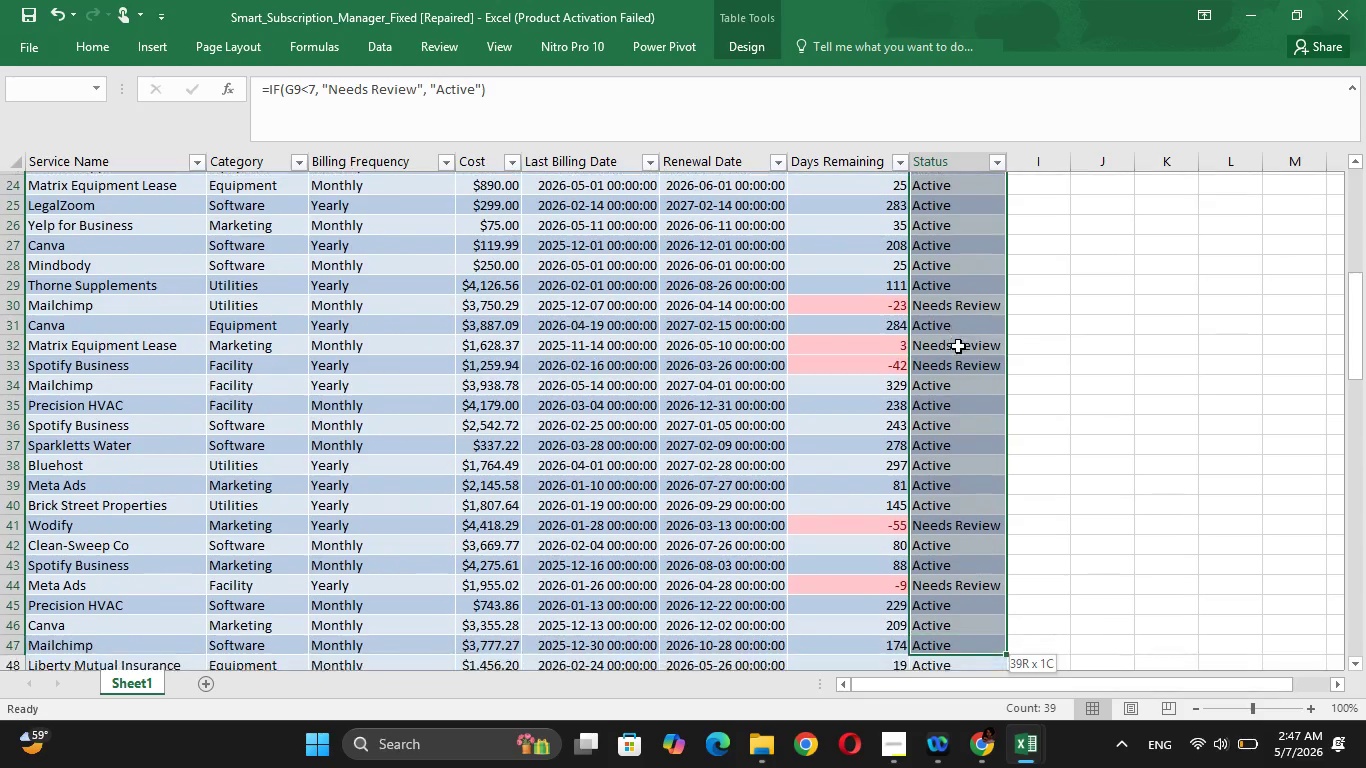 
key(Shift+ArrowDown)
 